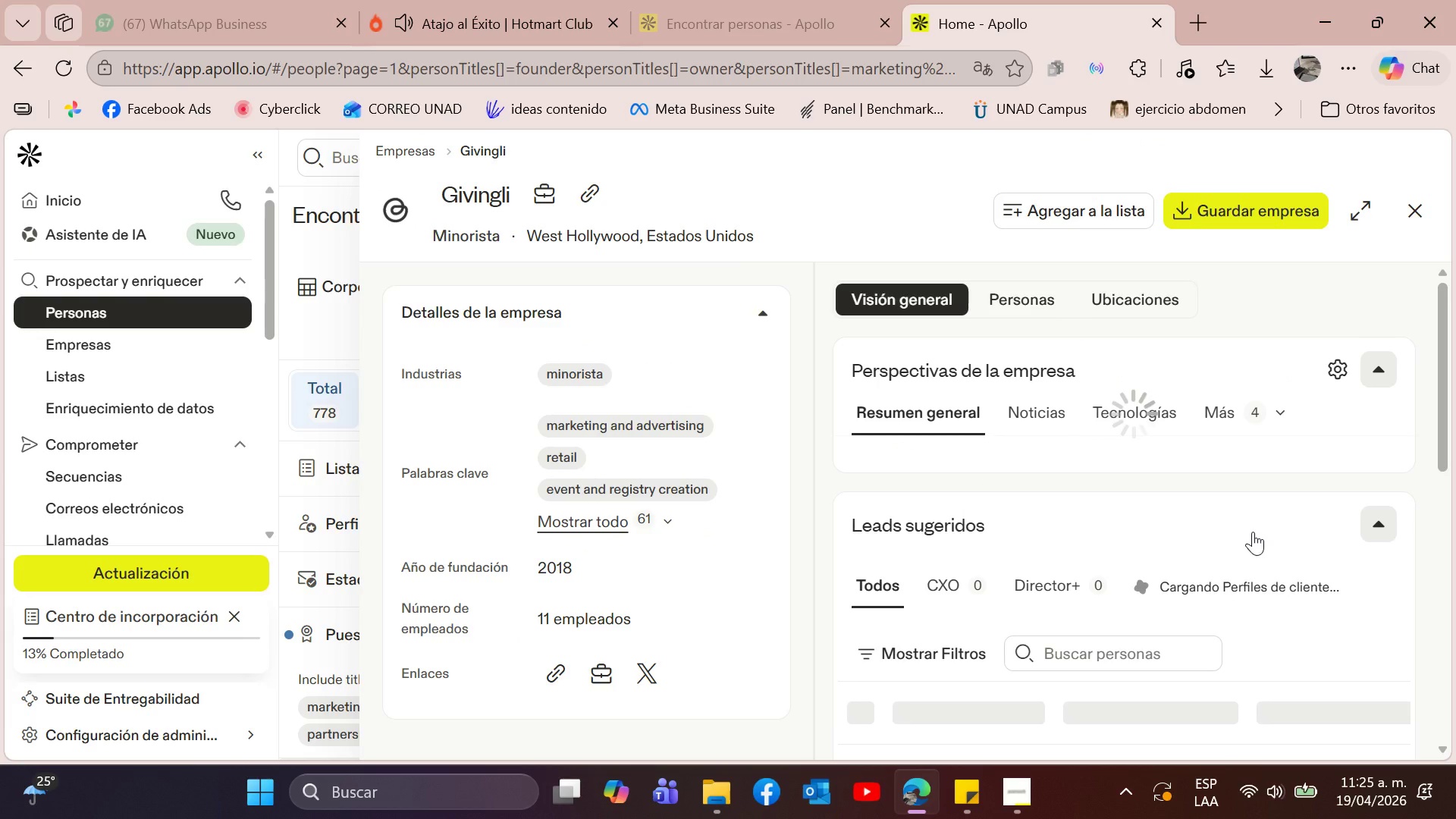 
wait(8.53)
 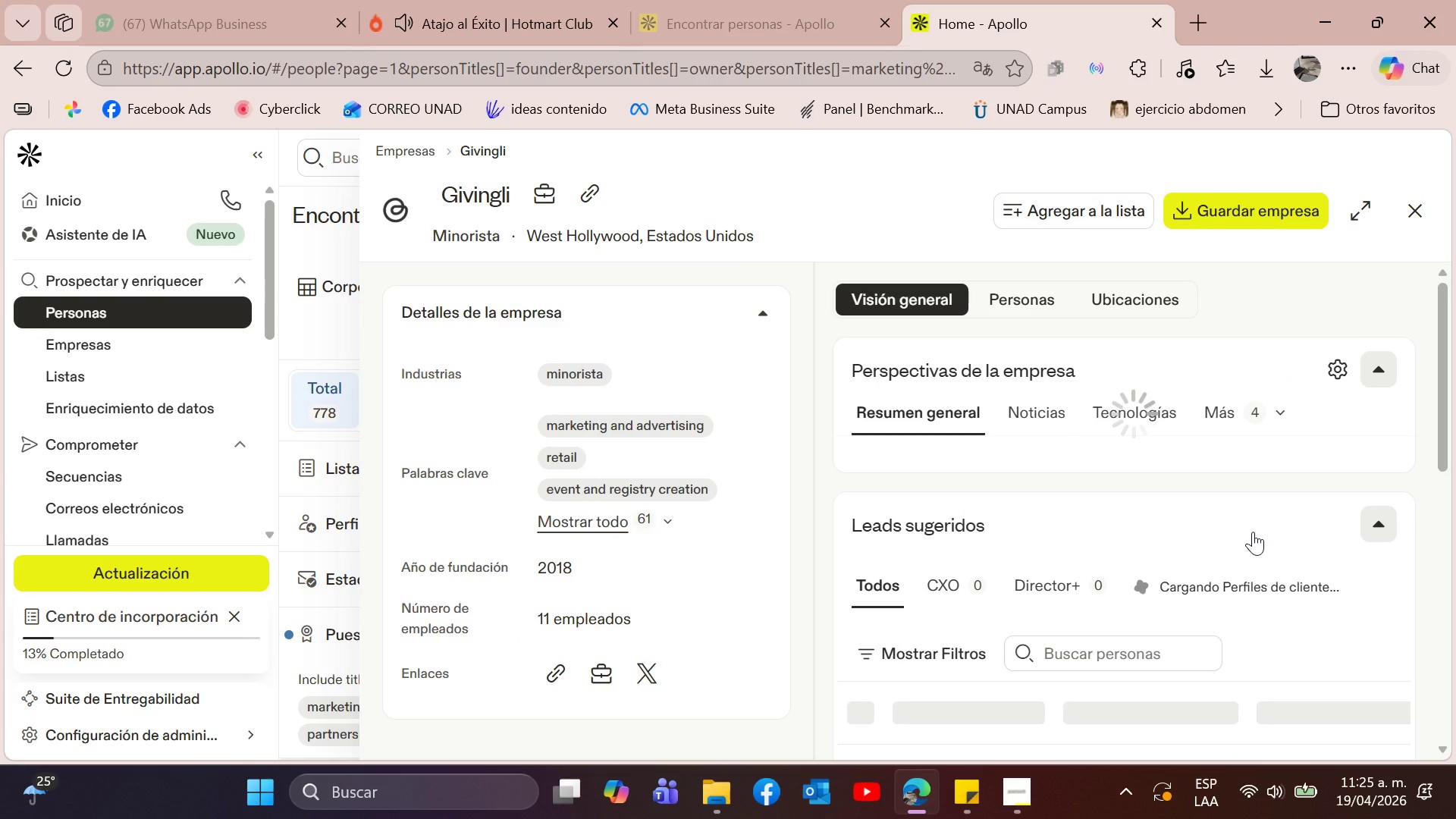 
left_click_drag(start_coordinate=[532, 360], to_coordinate=[637, 368])
 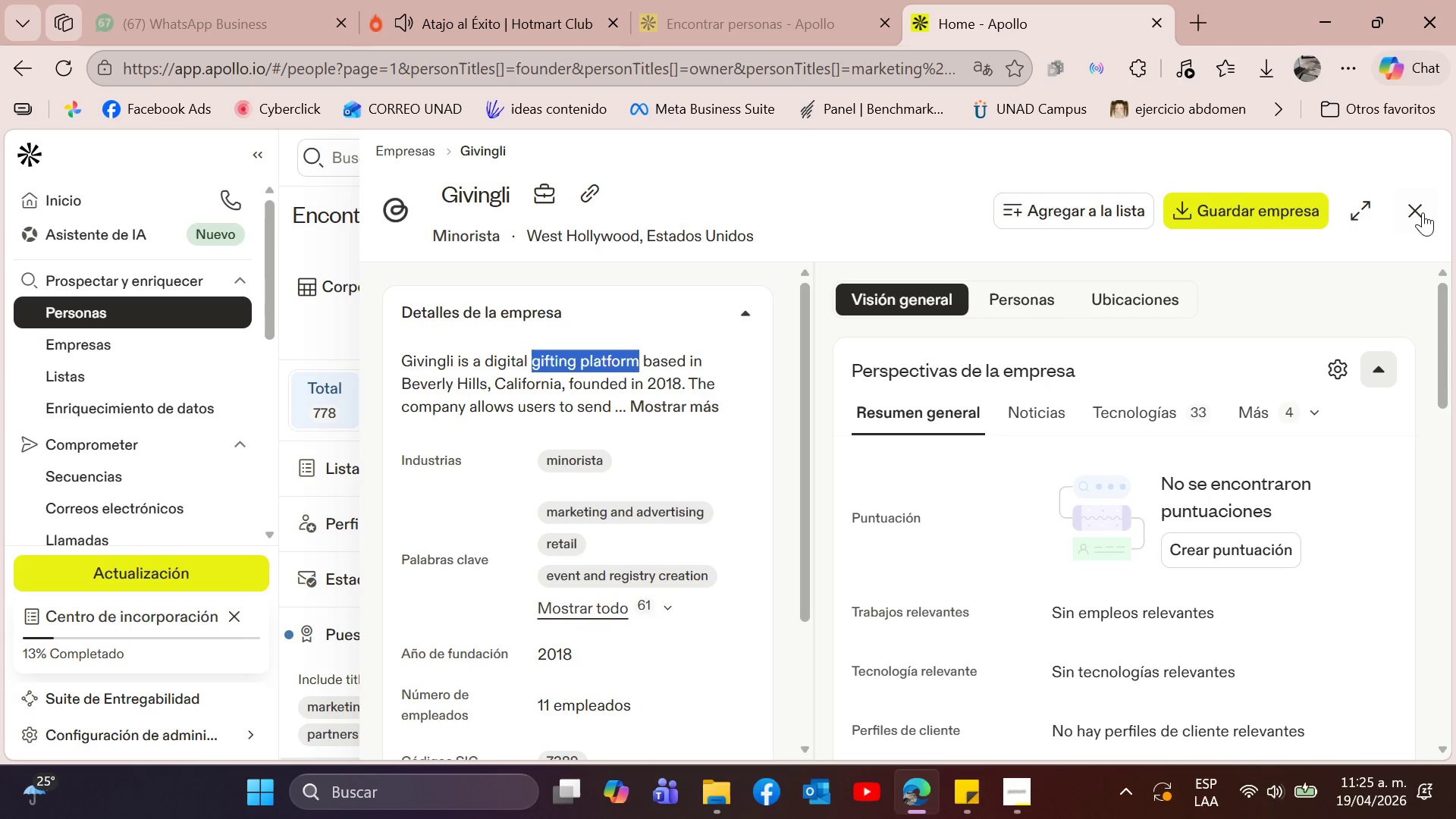 
left_click([1416, 218])
 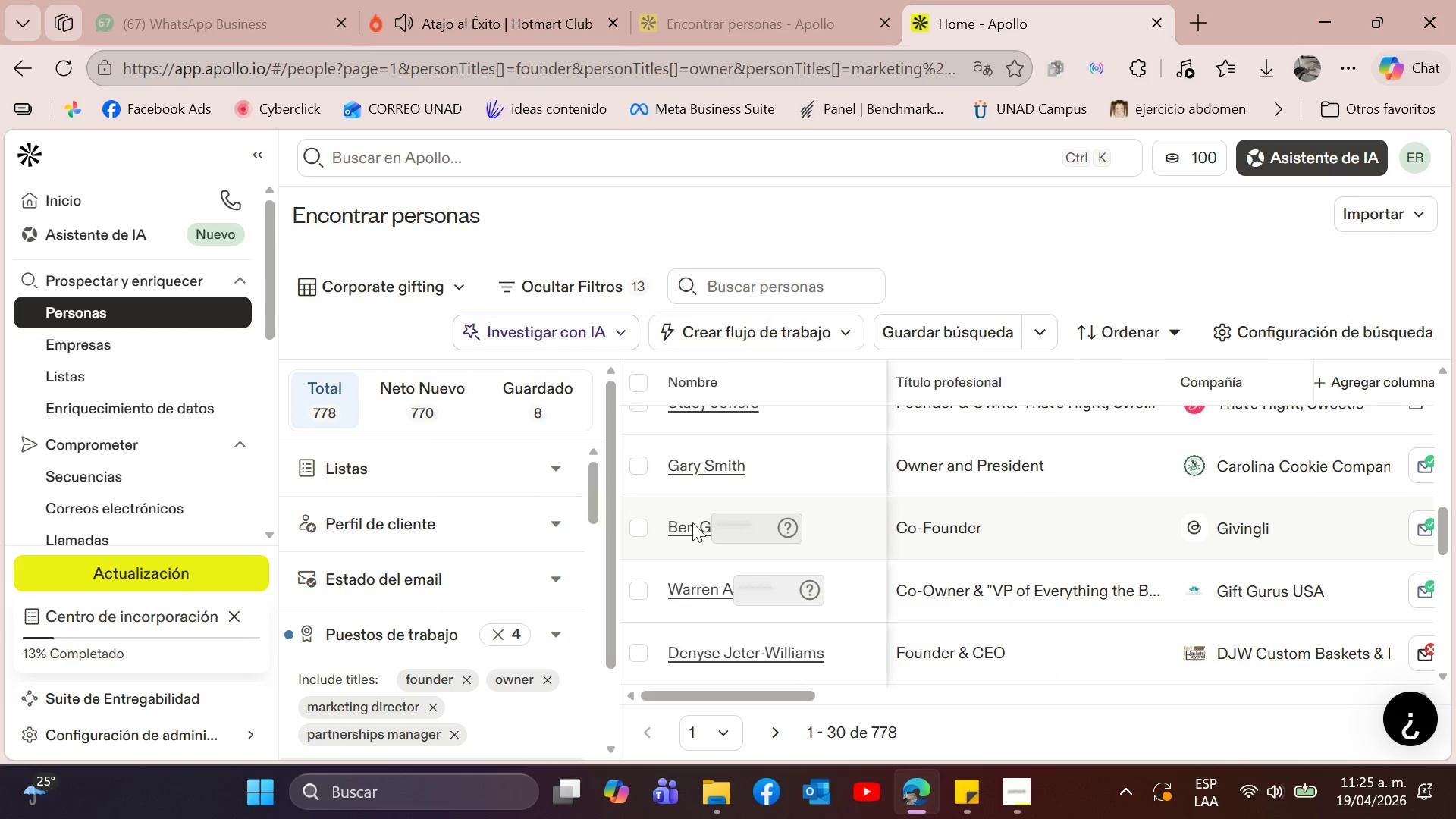 
left_click([635, 522])
 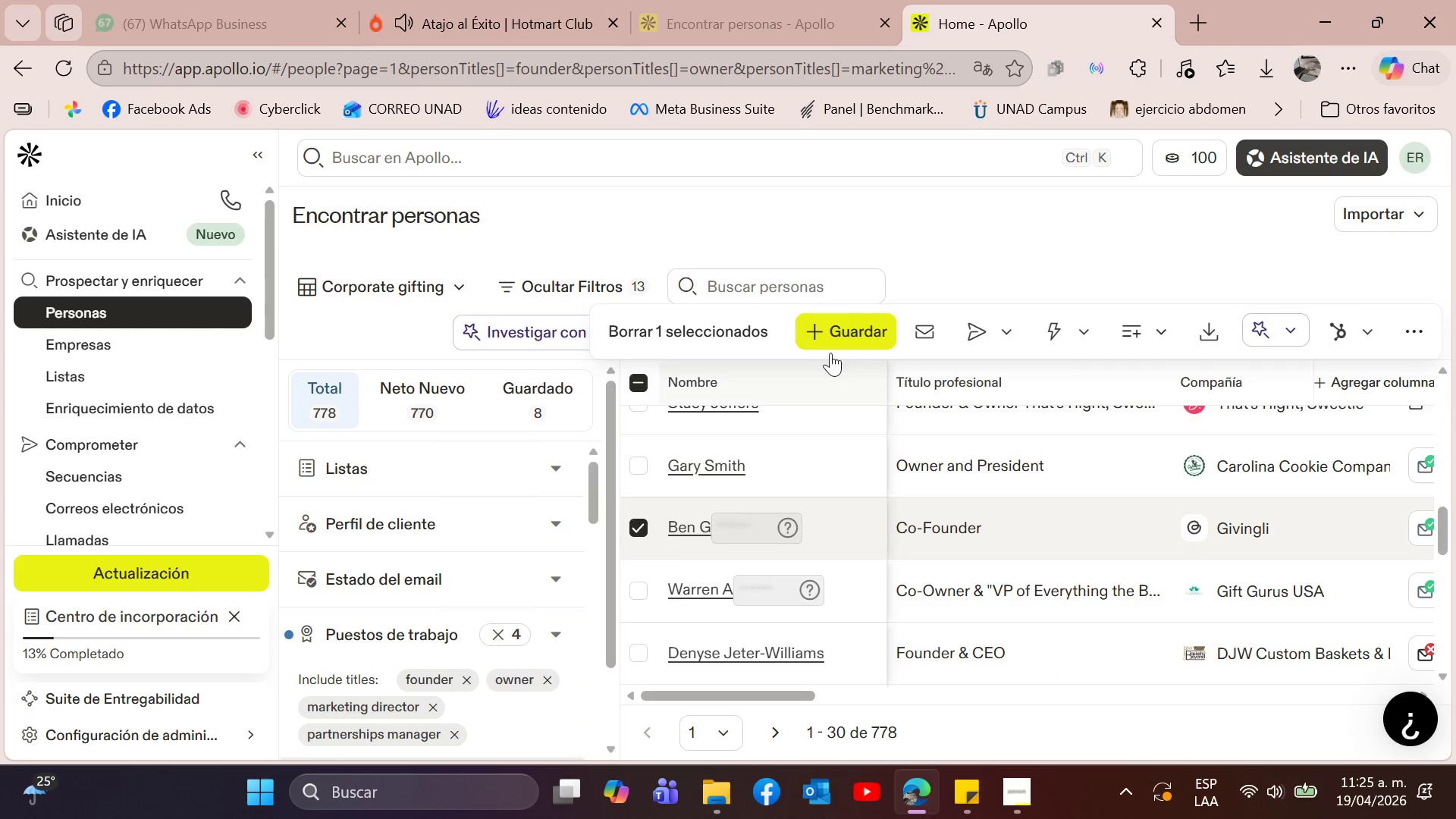 
left_click([846, 343])
 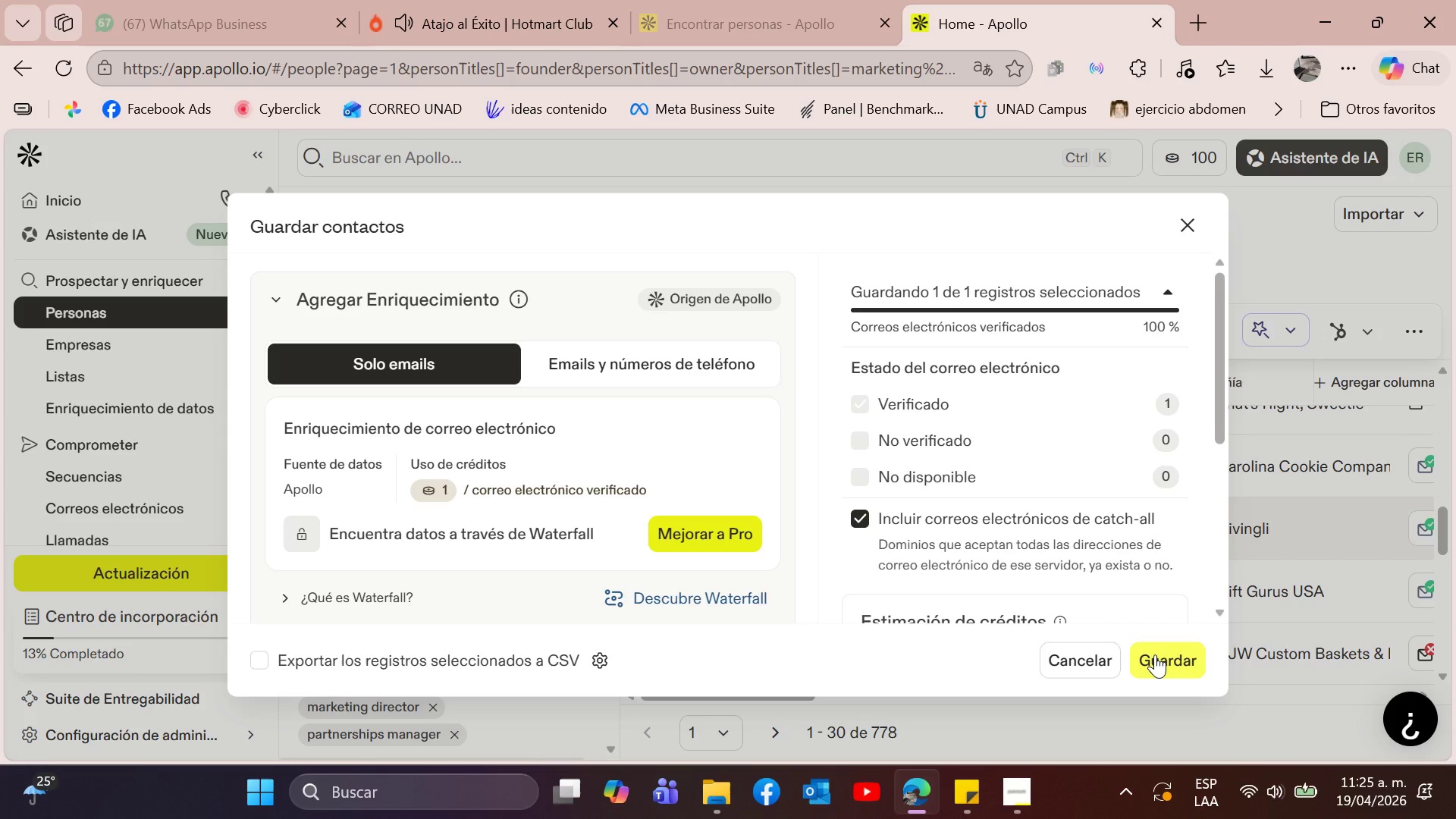 
left_click([1156, 653])
 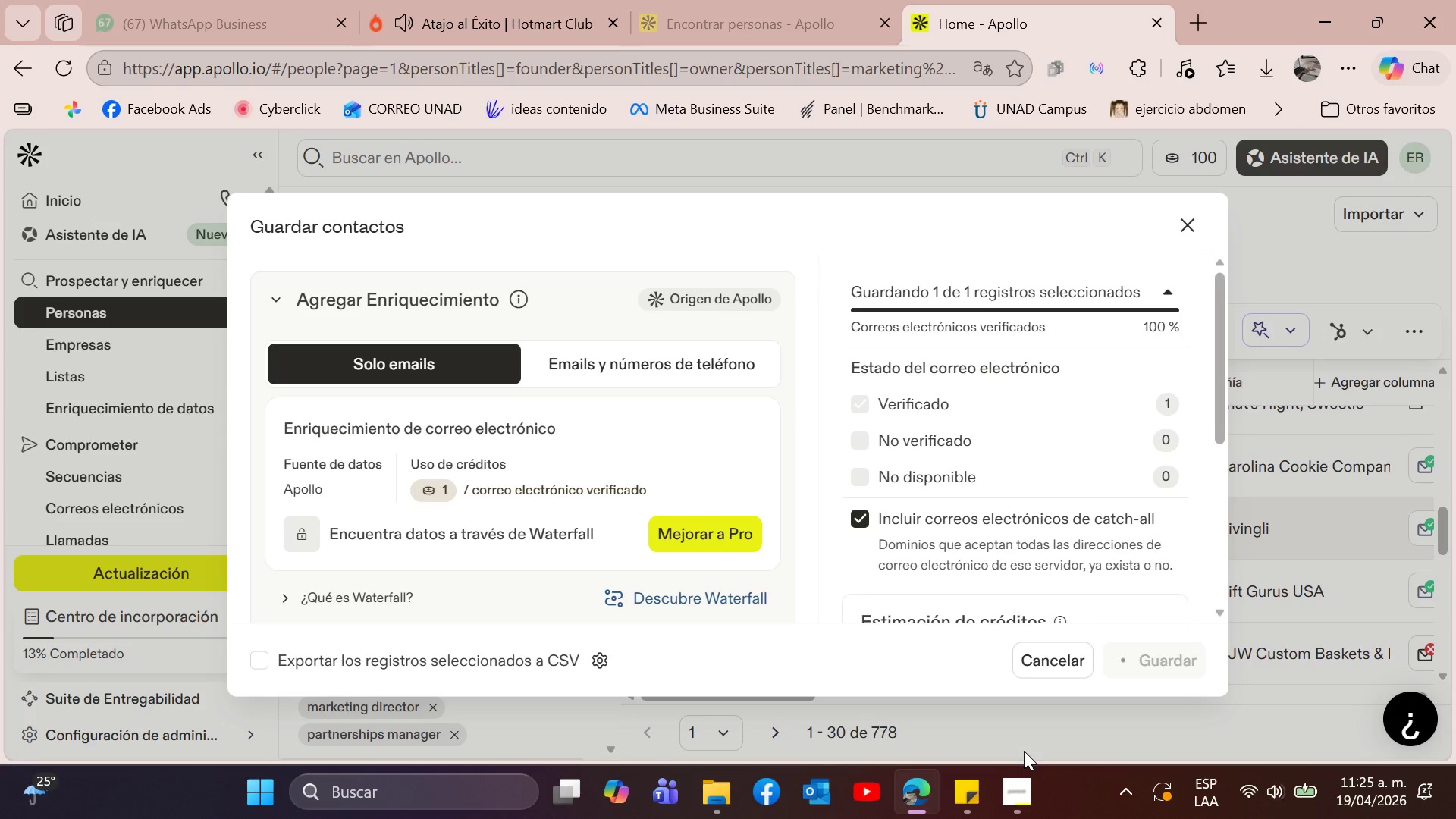 
wait(5.56)
 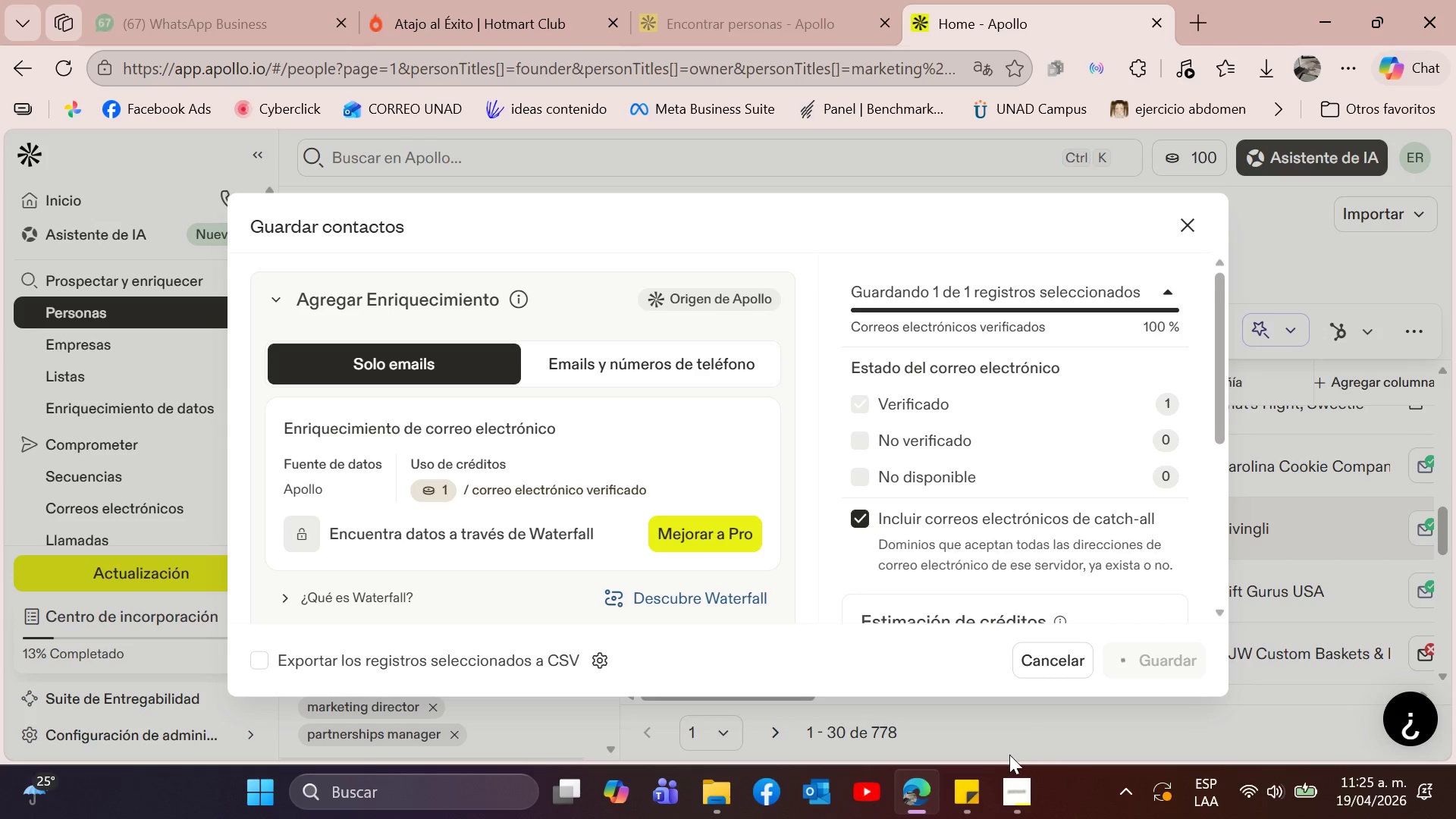 
mouse_move([1192, 162])
 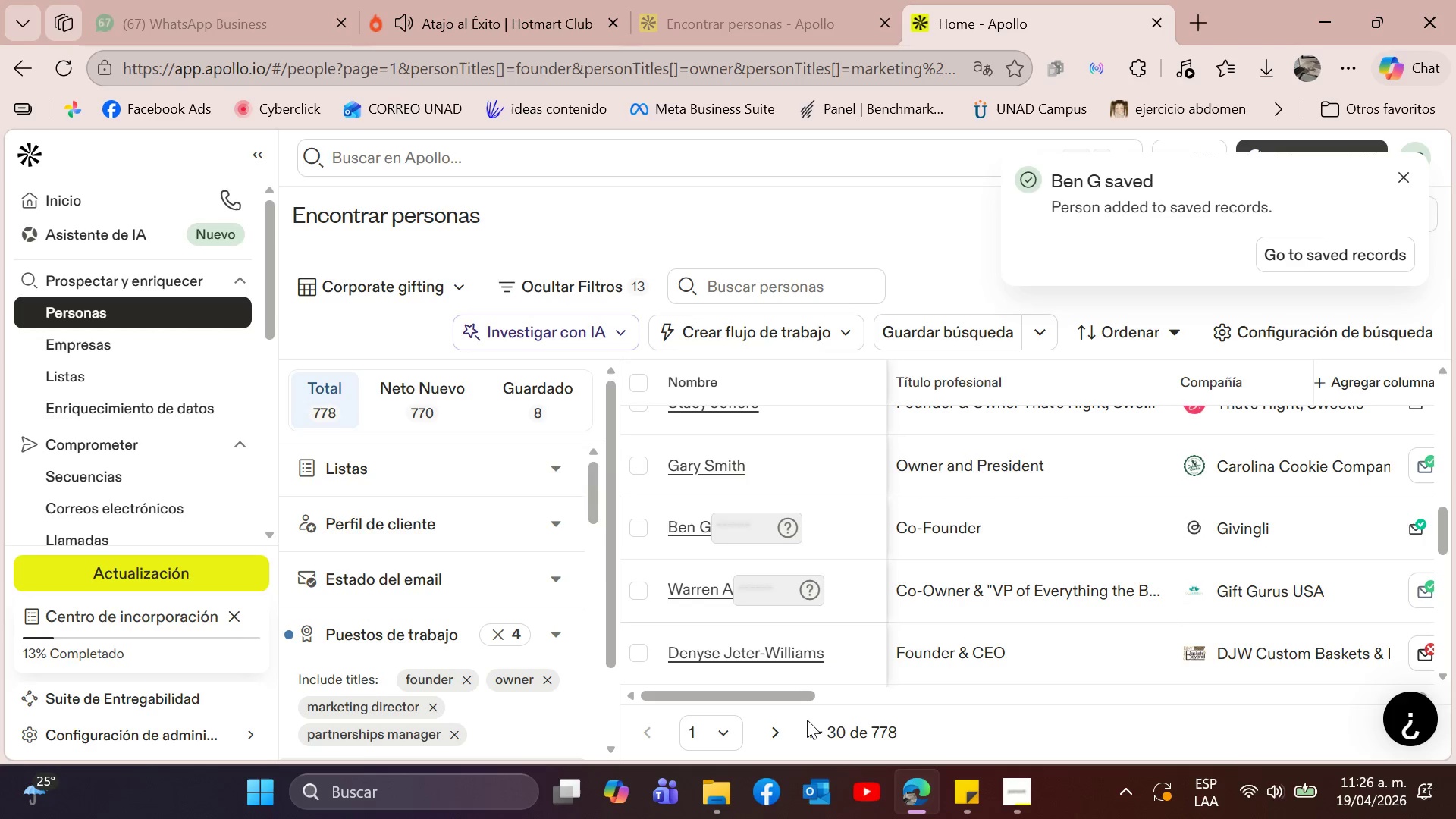 
wait(6.0)
 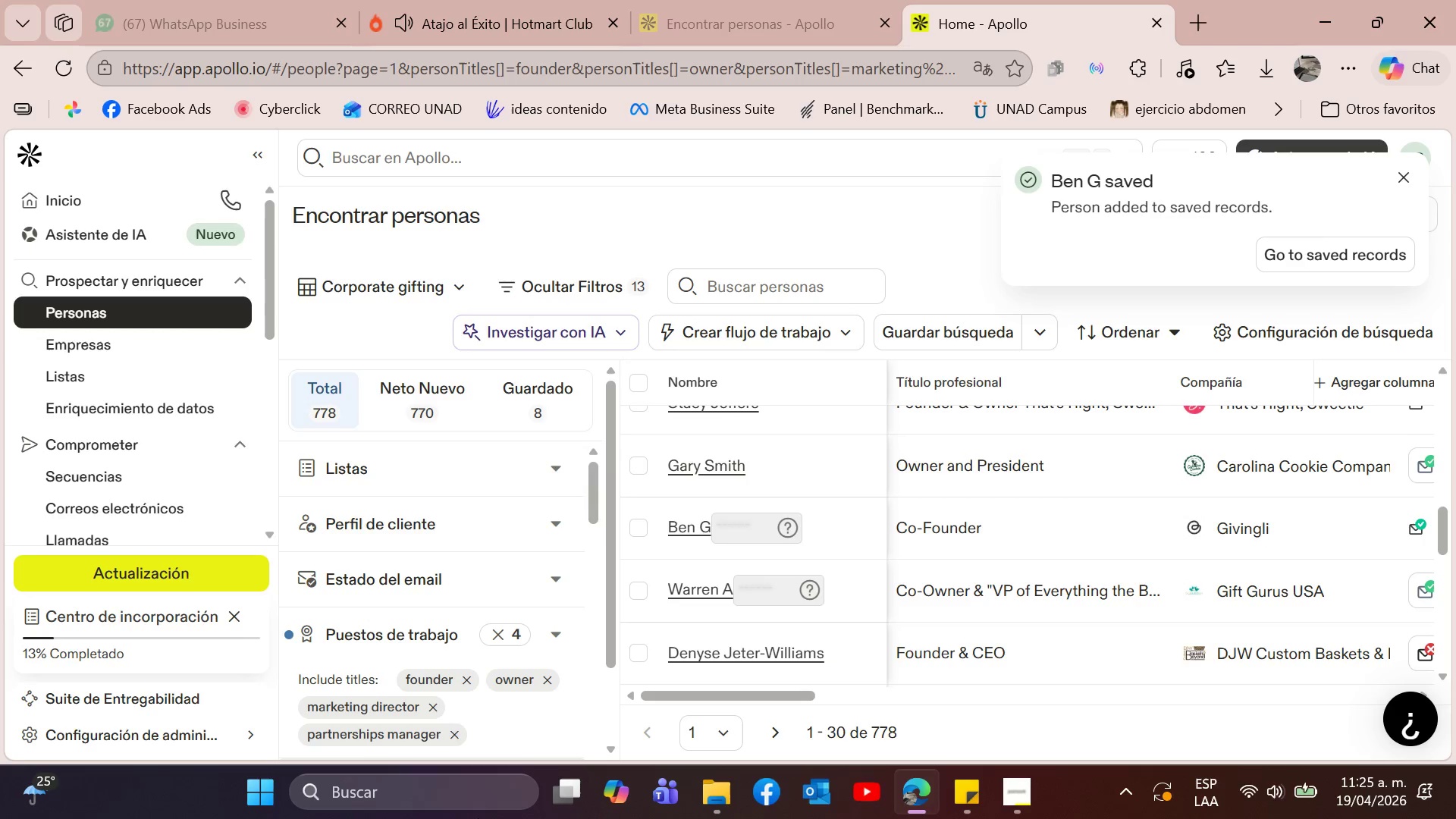 
left_click([1279, 592])
 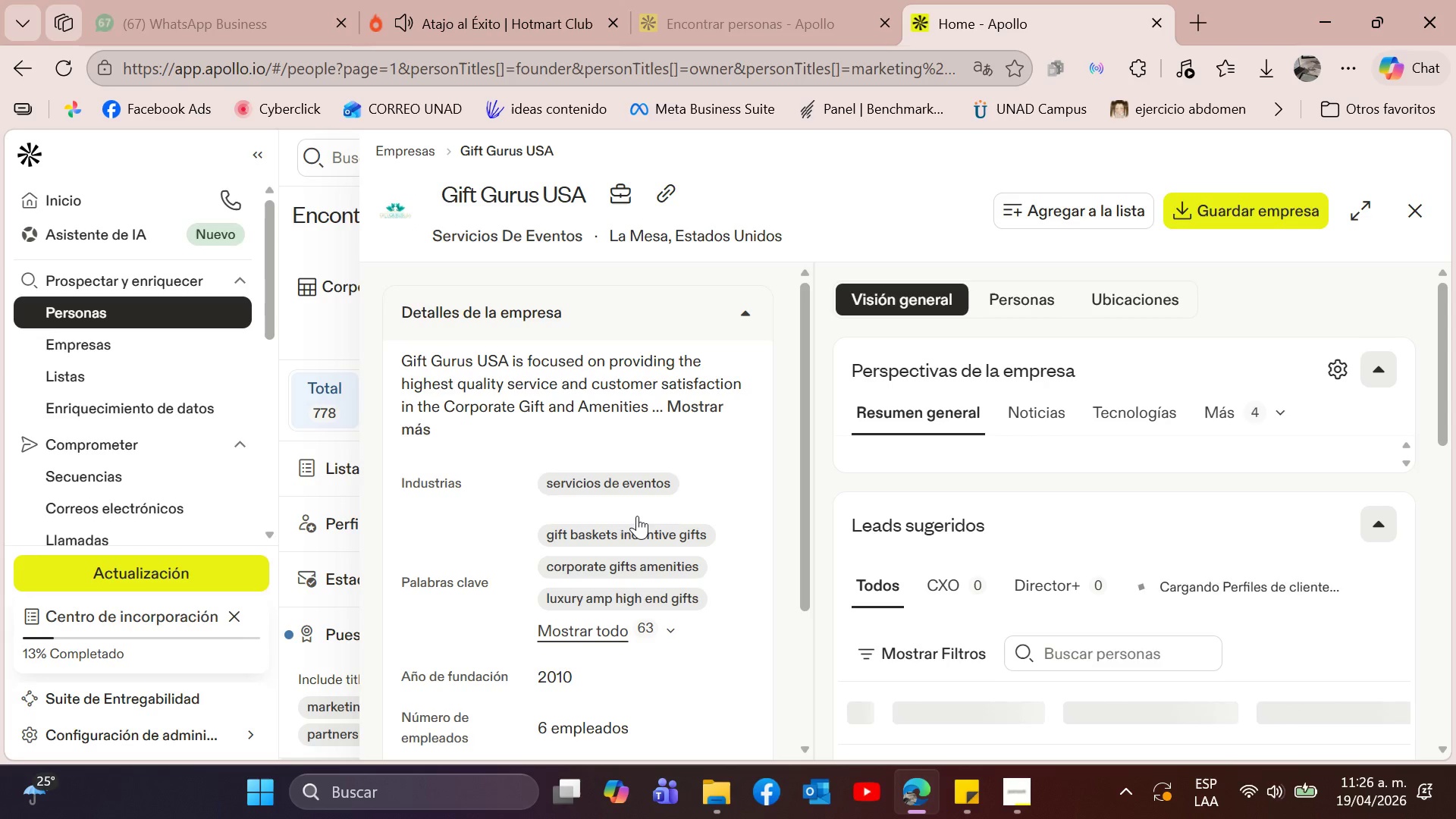 
wait(6.81)
 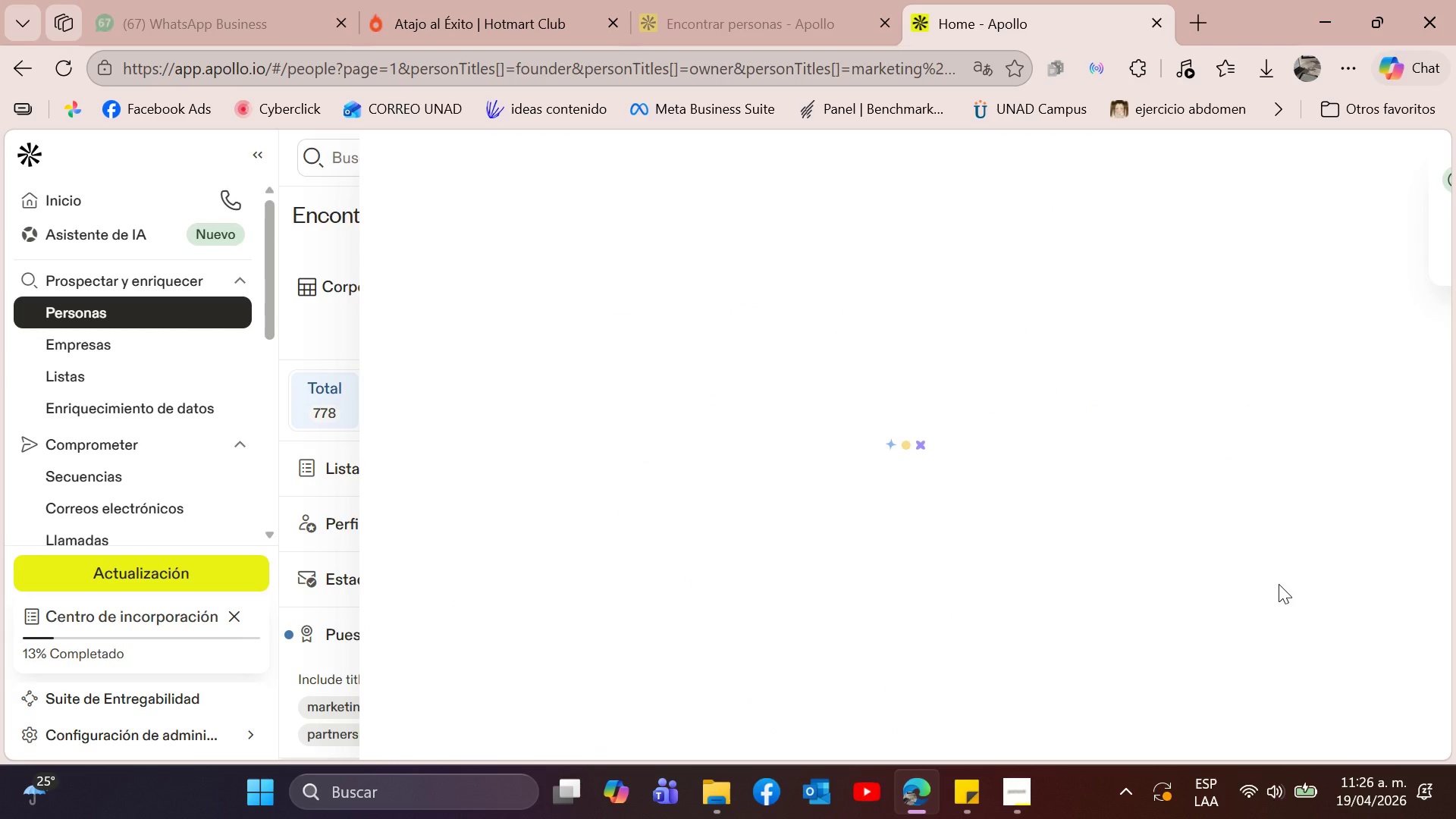 
left_click([701, 400])
 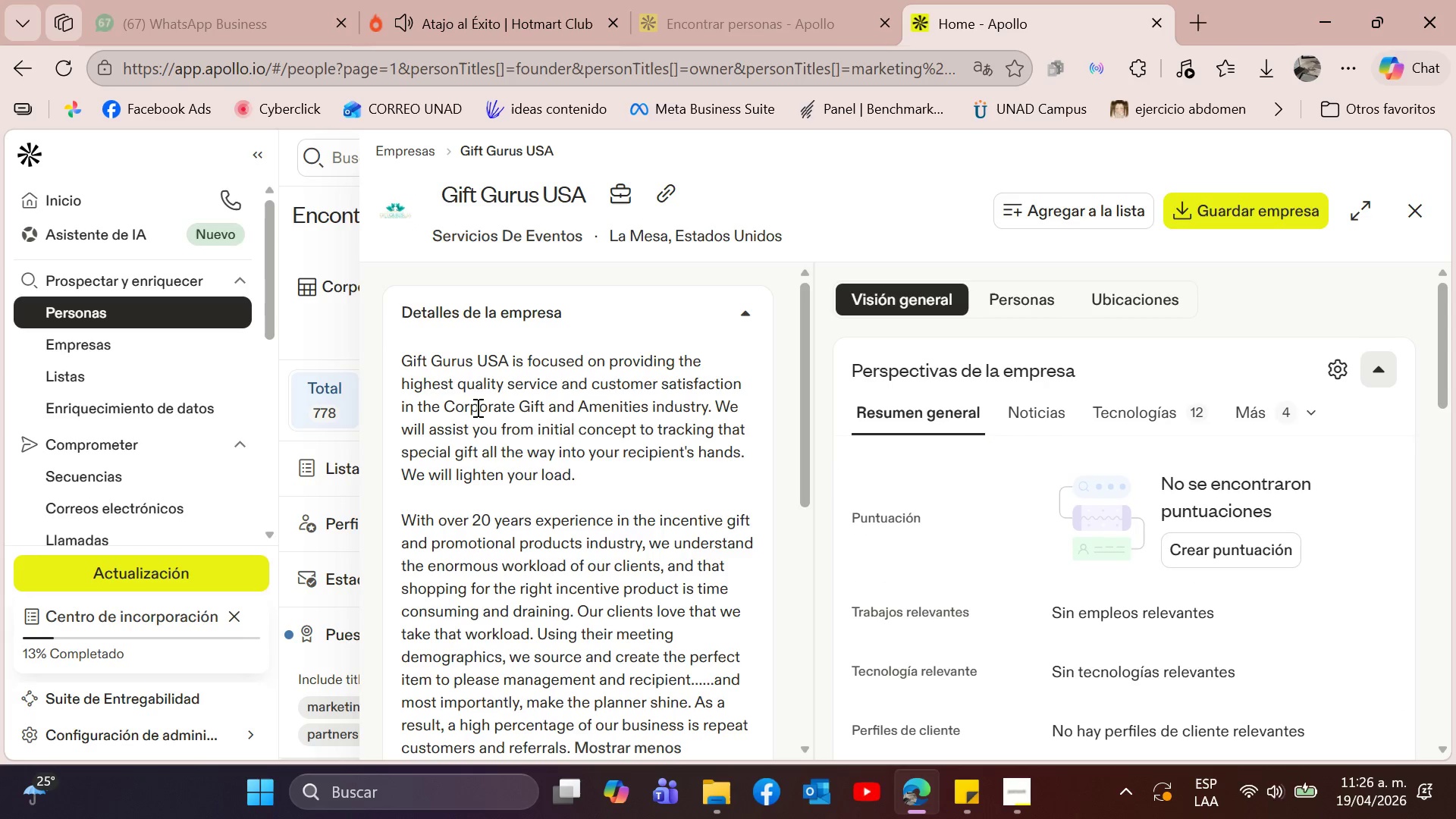 
left_click_drag(start_coordinate=[460, 408], to_coordinate=[570, 413])
 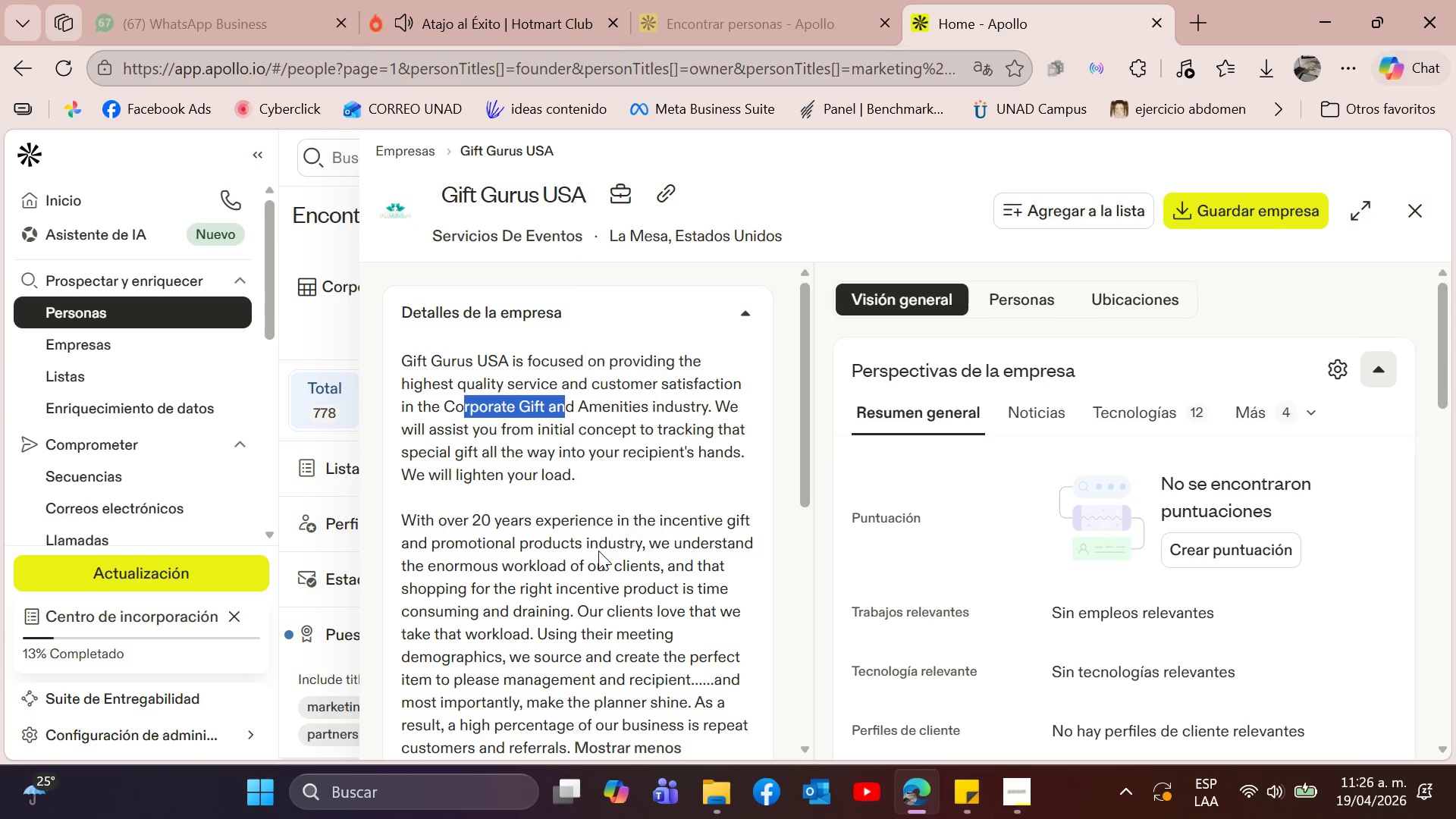 
left_click([598, 551])
 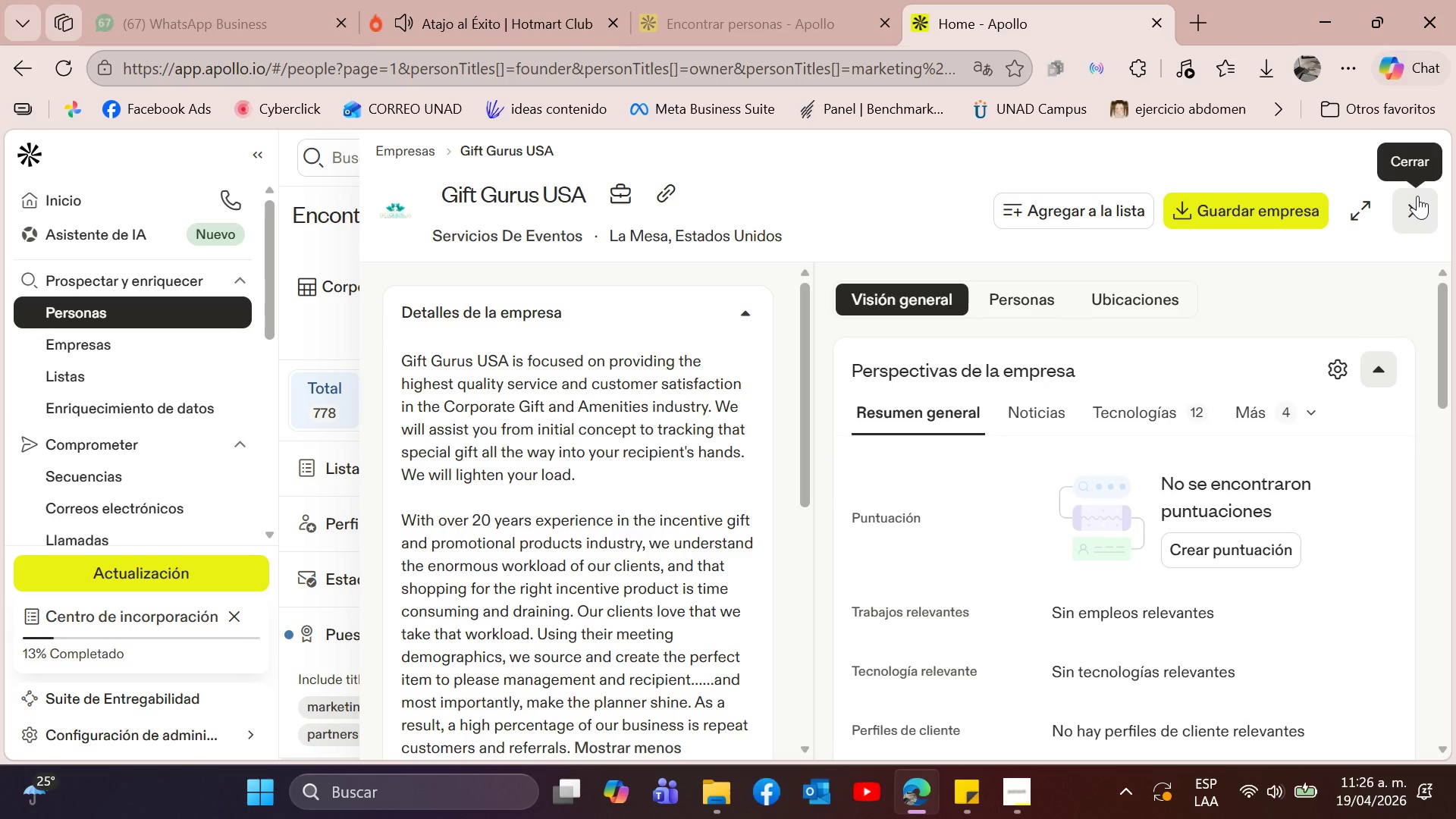 
left_click([1417, 196])
 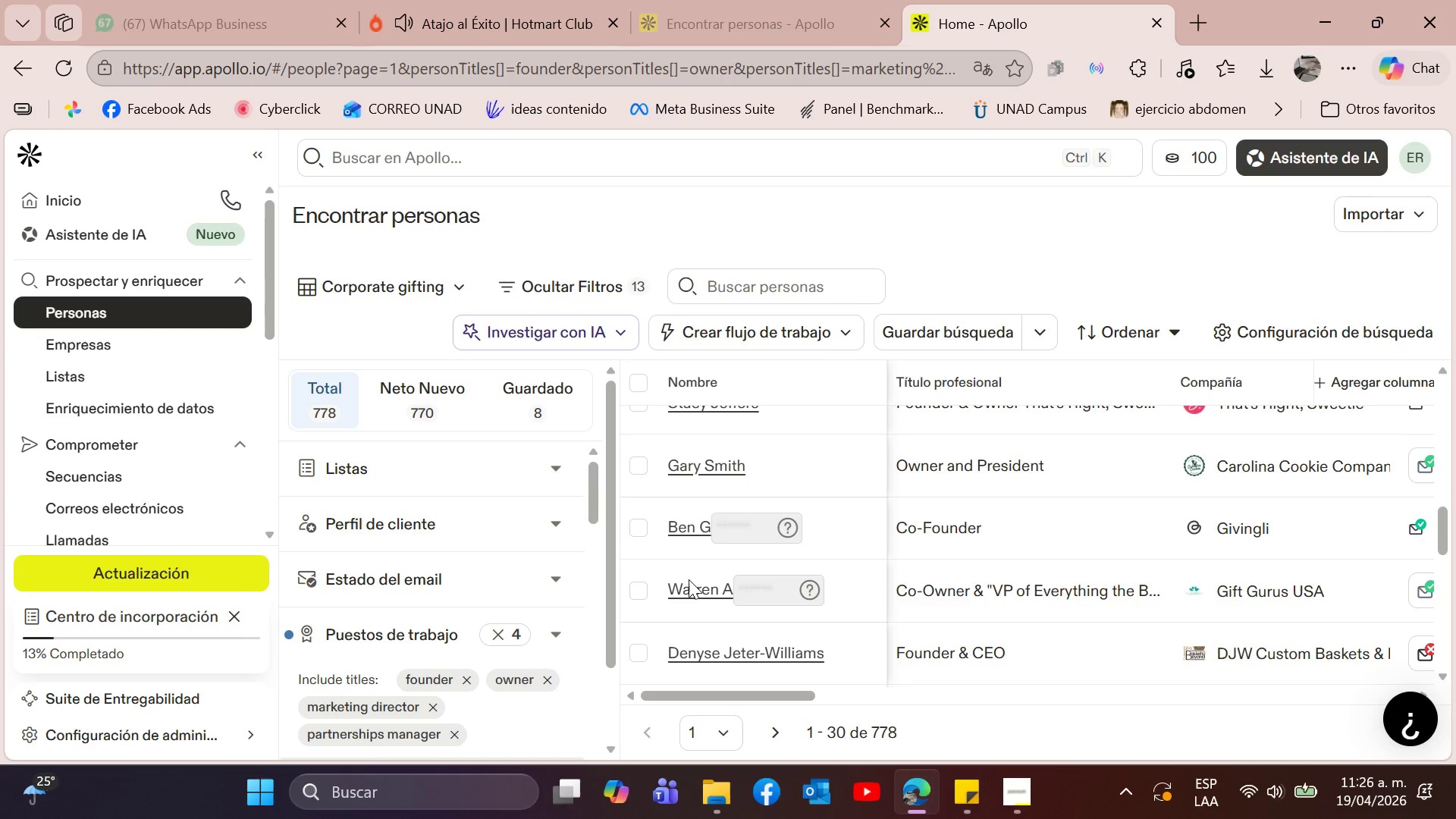 
left_click([633, 591])
 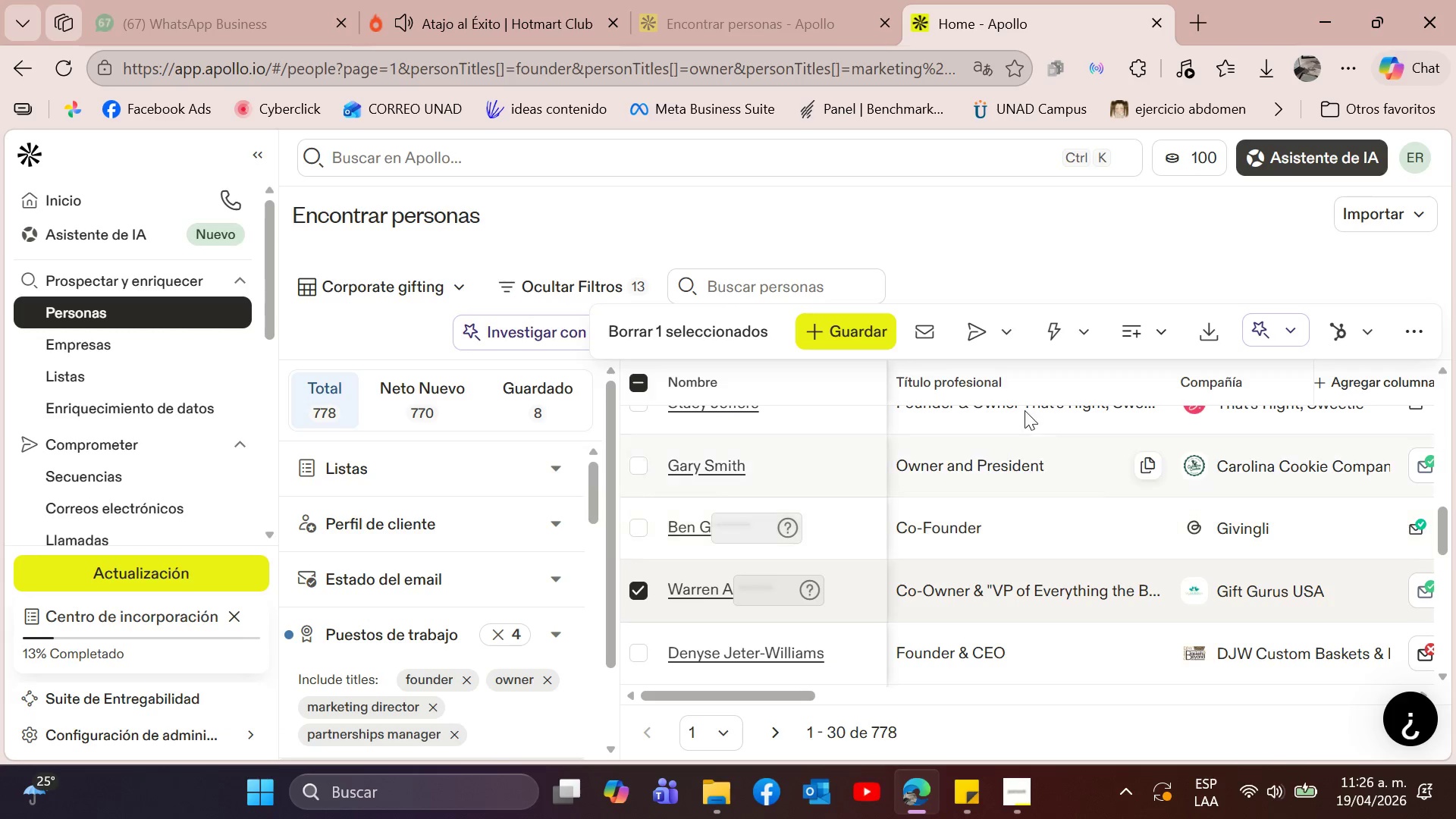 
left_click([869, 328])
 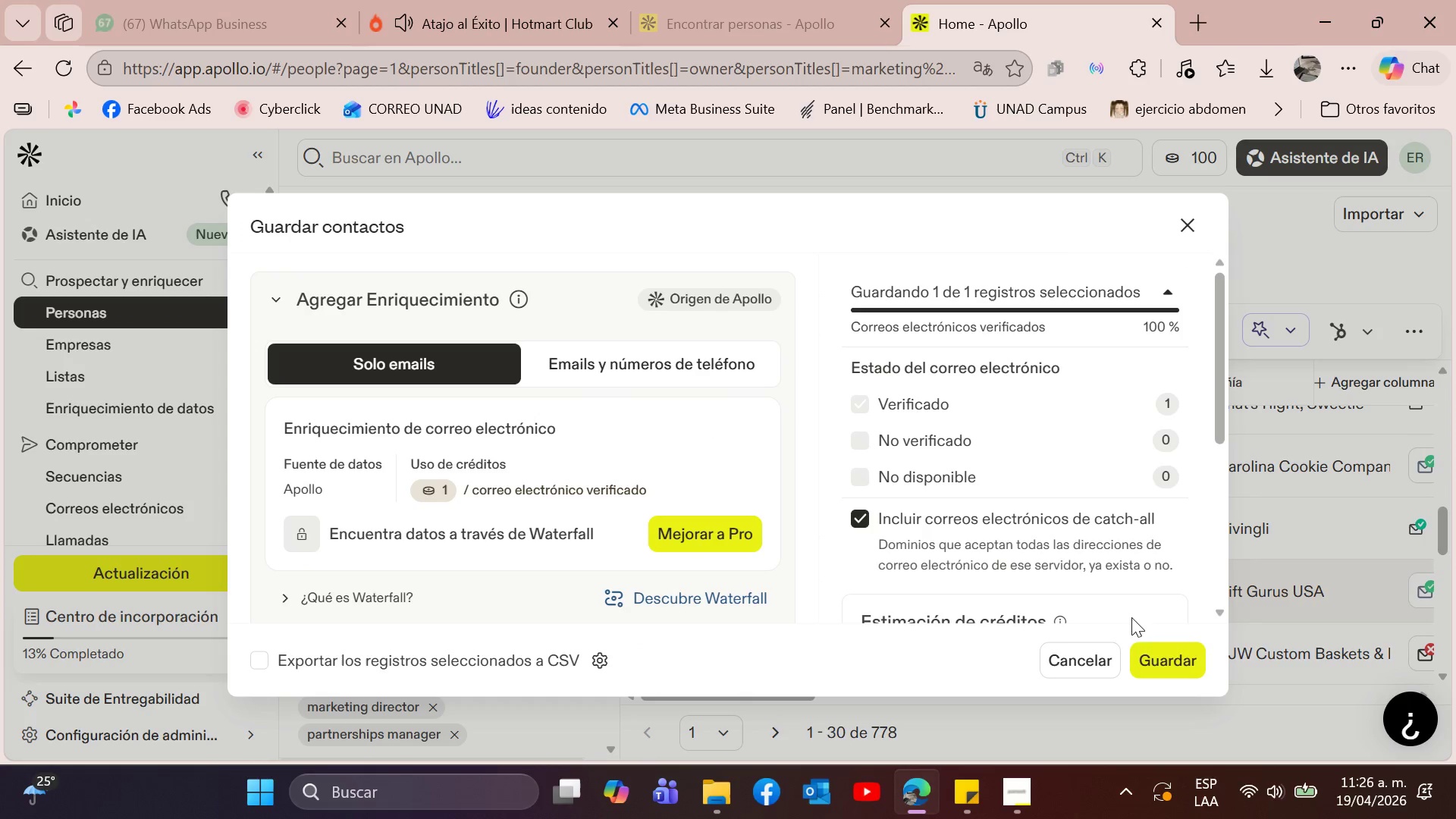 
scroll: coordinate [1034, 514], scroll_direction: down, amount: 4.0
 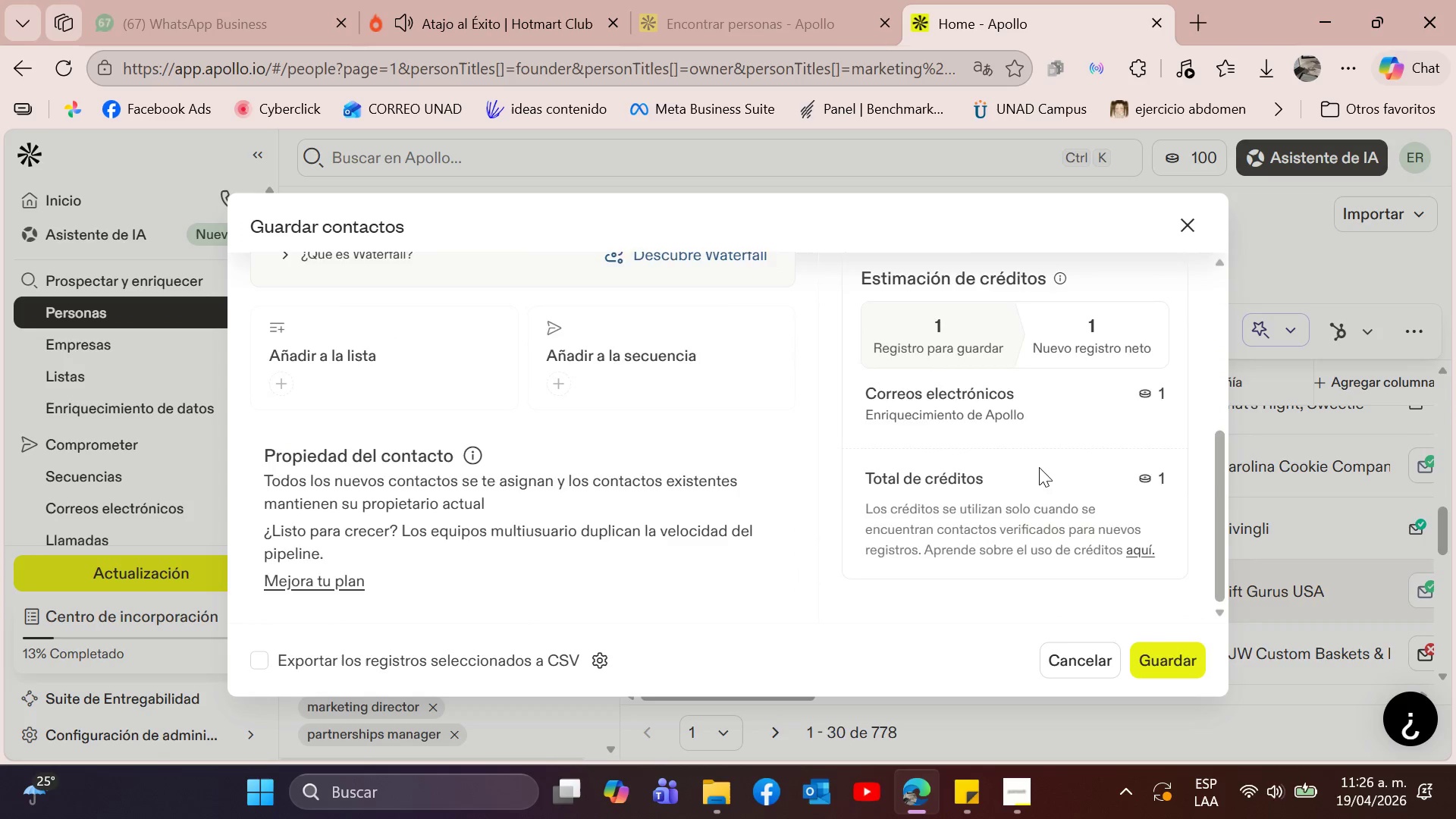 
scroll: coordinate [1053, 482], scroll_direction: up, amount: 6.0
 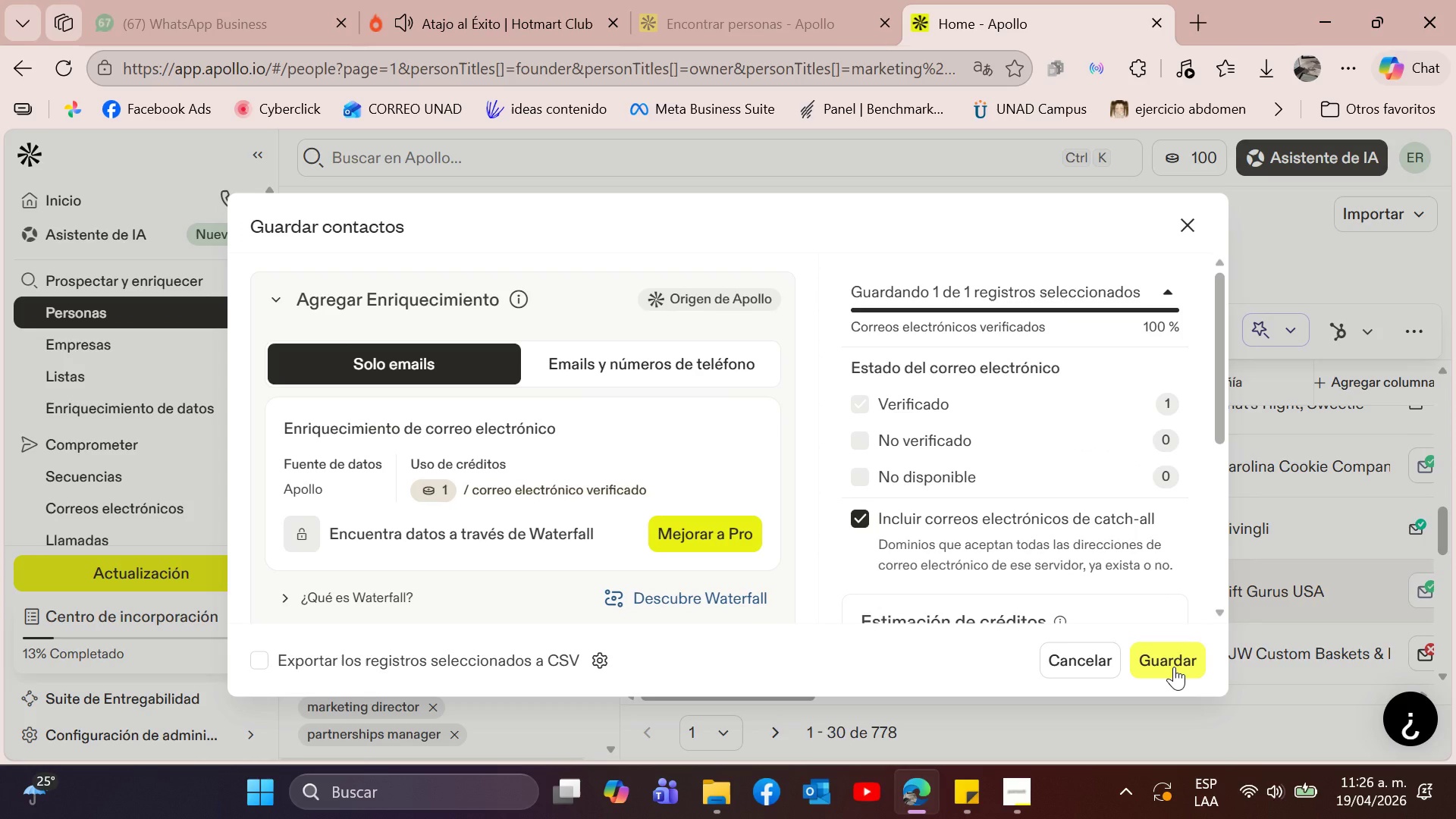 
left_click([1174, 667])
 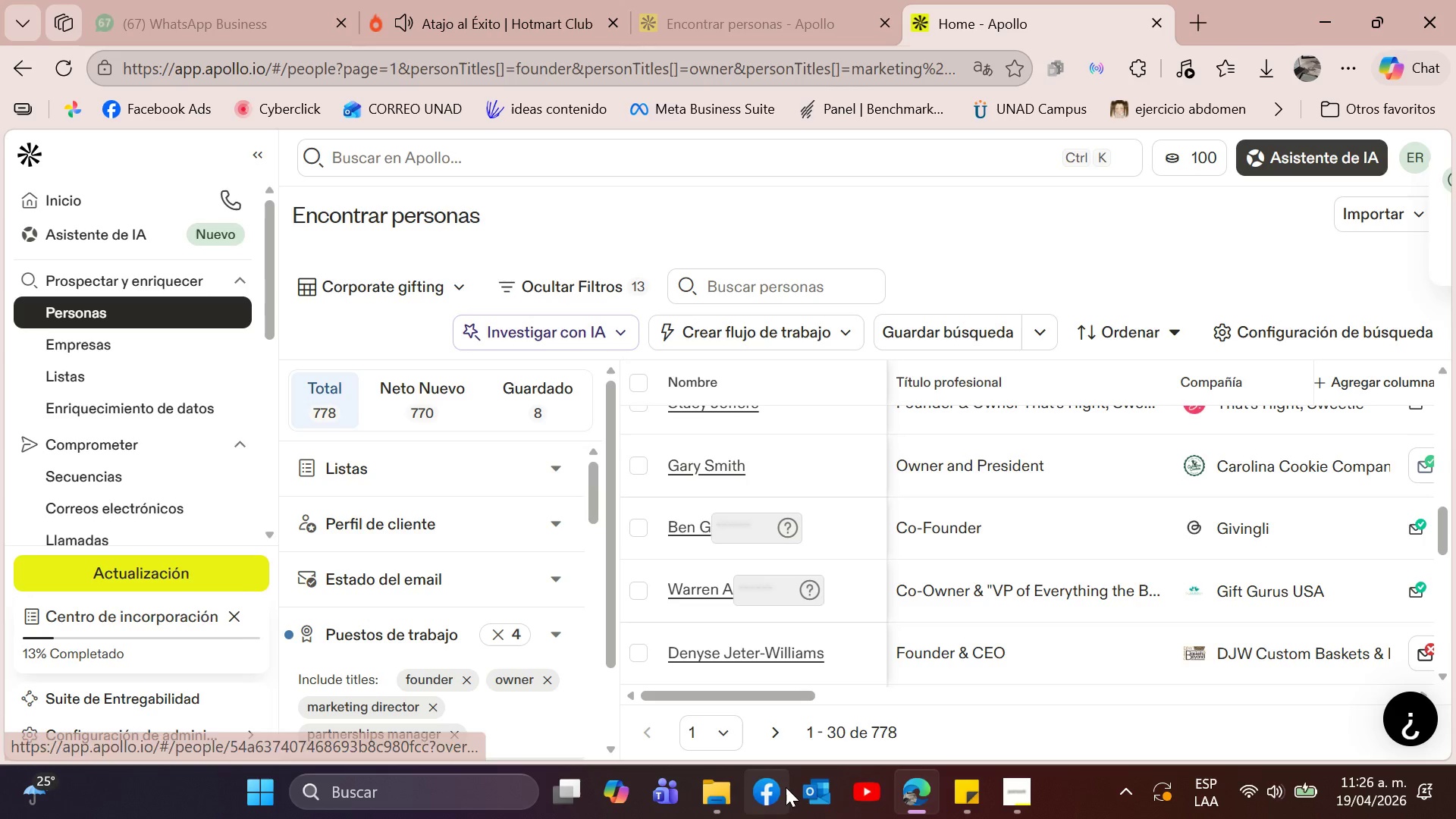 
wait(13.34)
 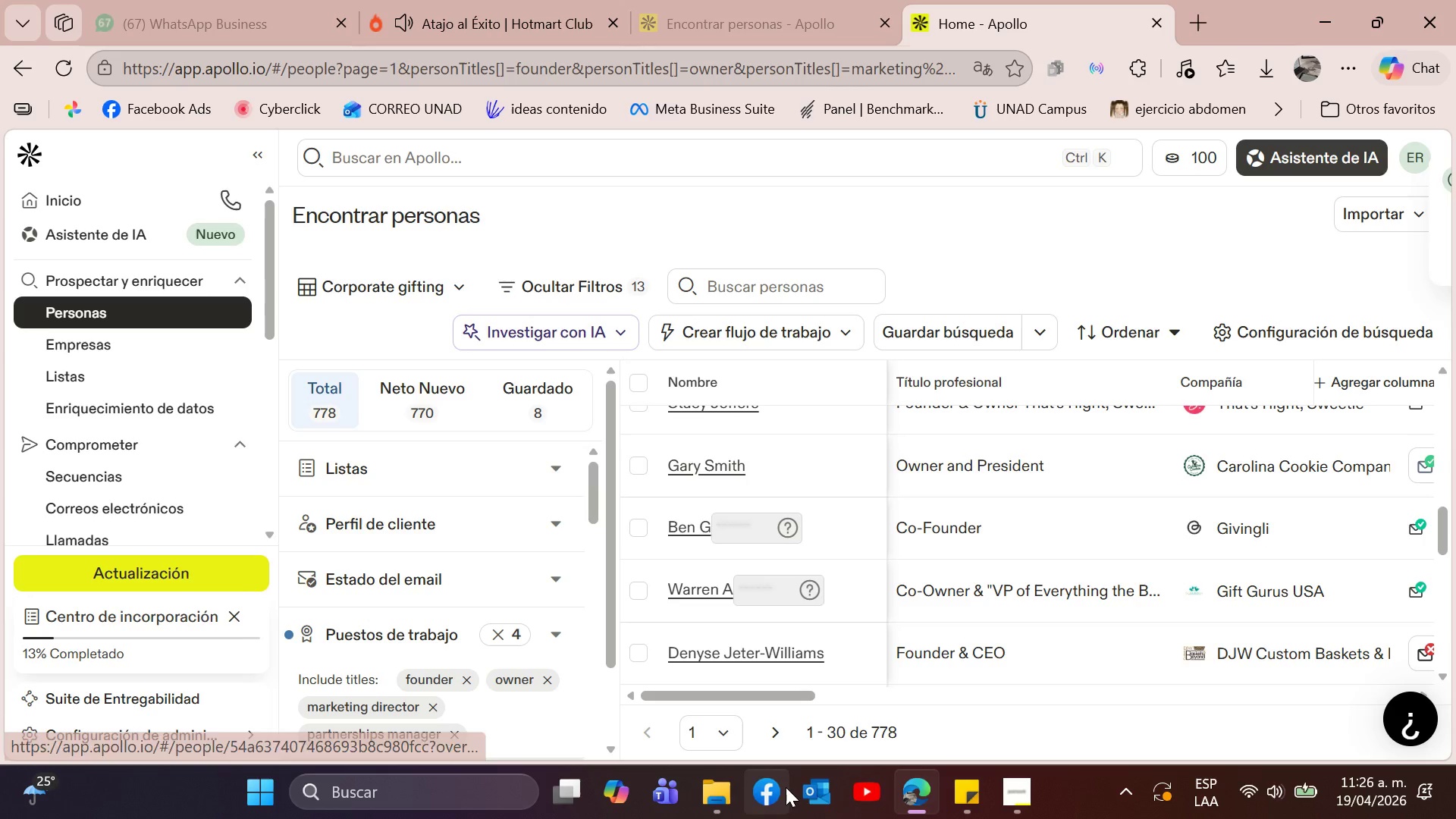 
left_click_drag(start_coordinate=[770, 695], to_coordinate=[1329, 703])
 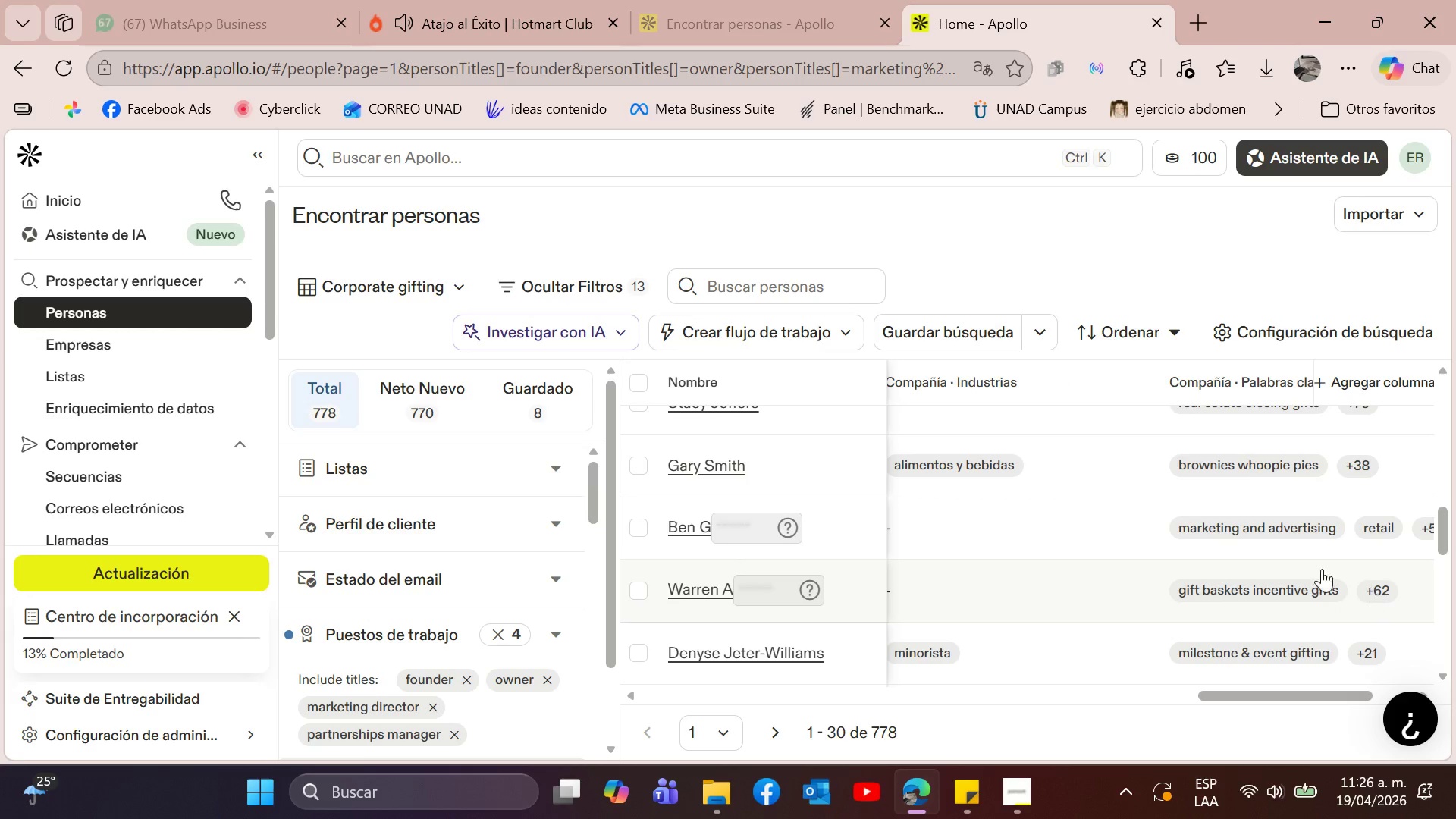 
mouse_move([1312, 596])
 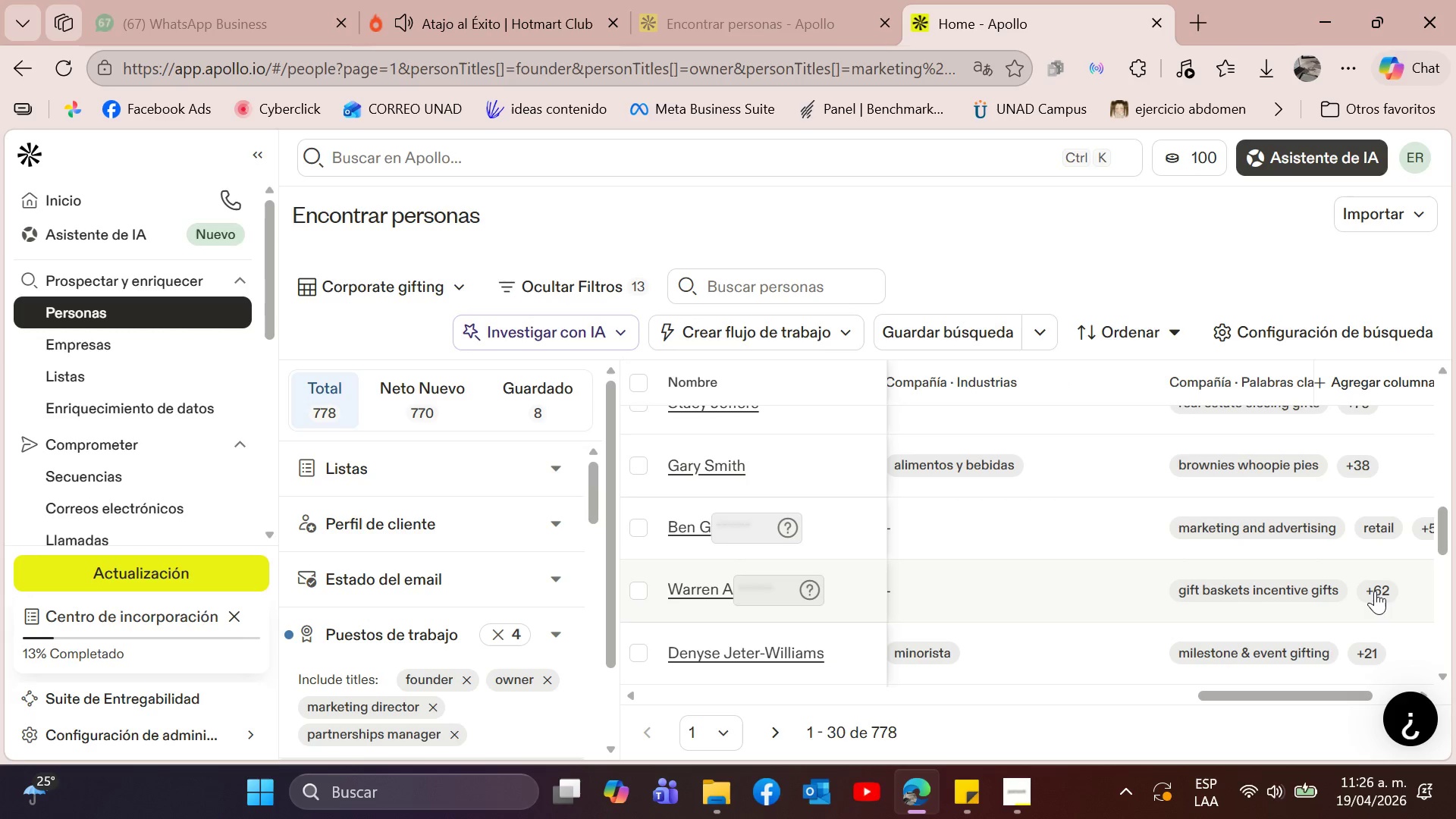 
left_click([1375, 591])
 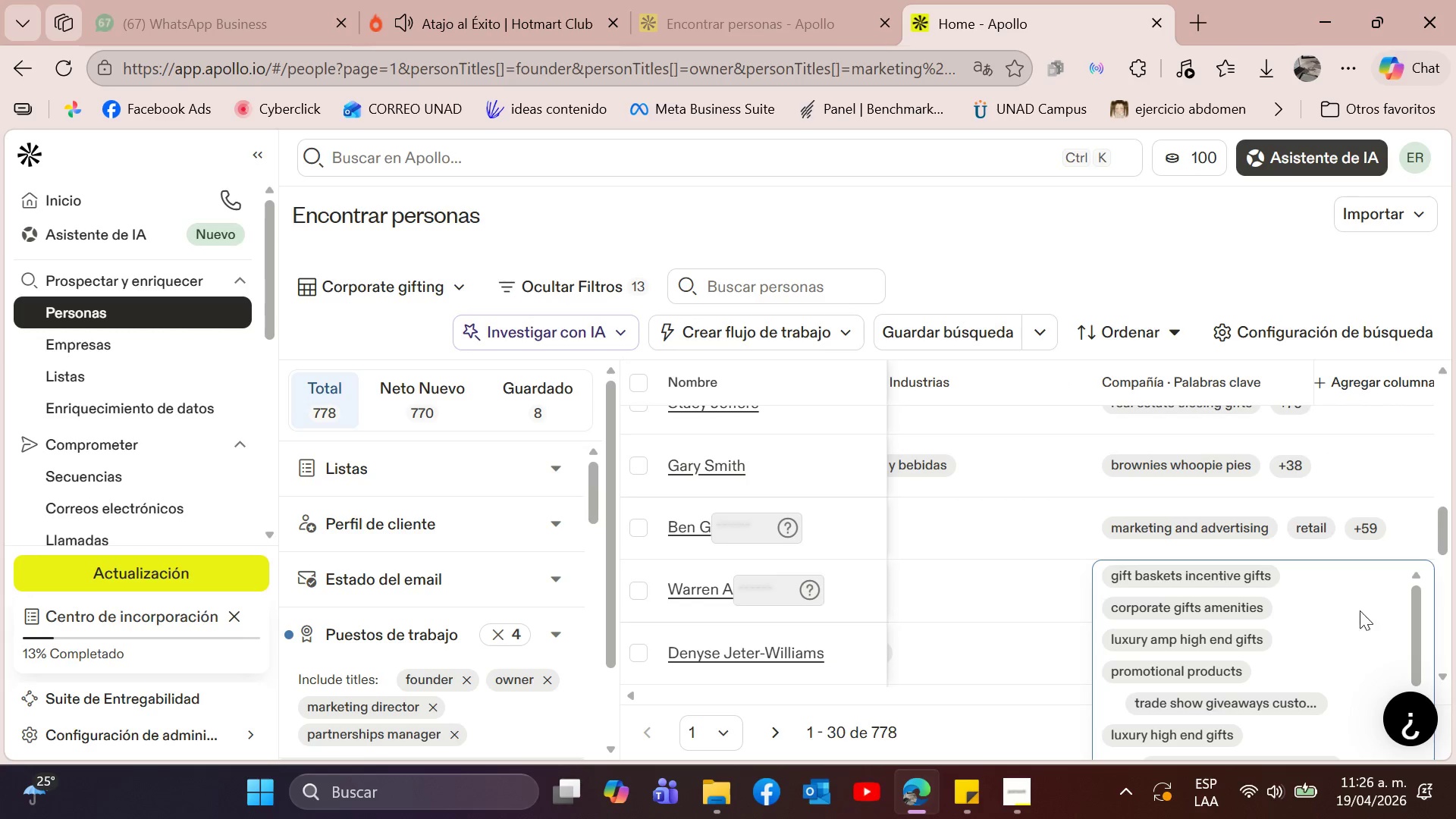 
scroll: coordinate [1359, 642], scroll_direction: down, amount: 3.0
 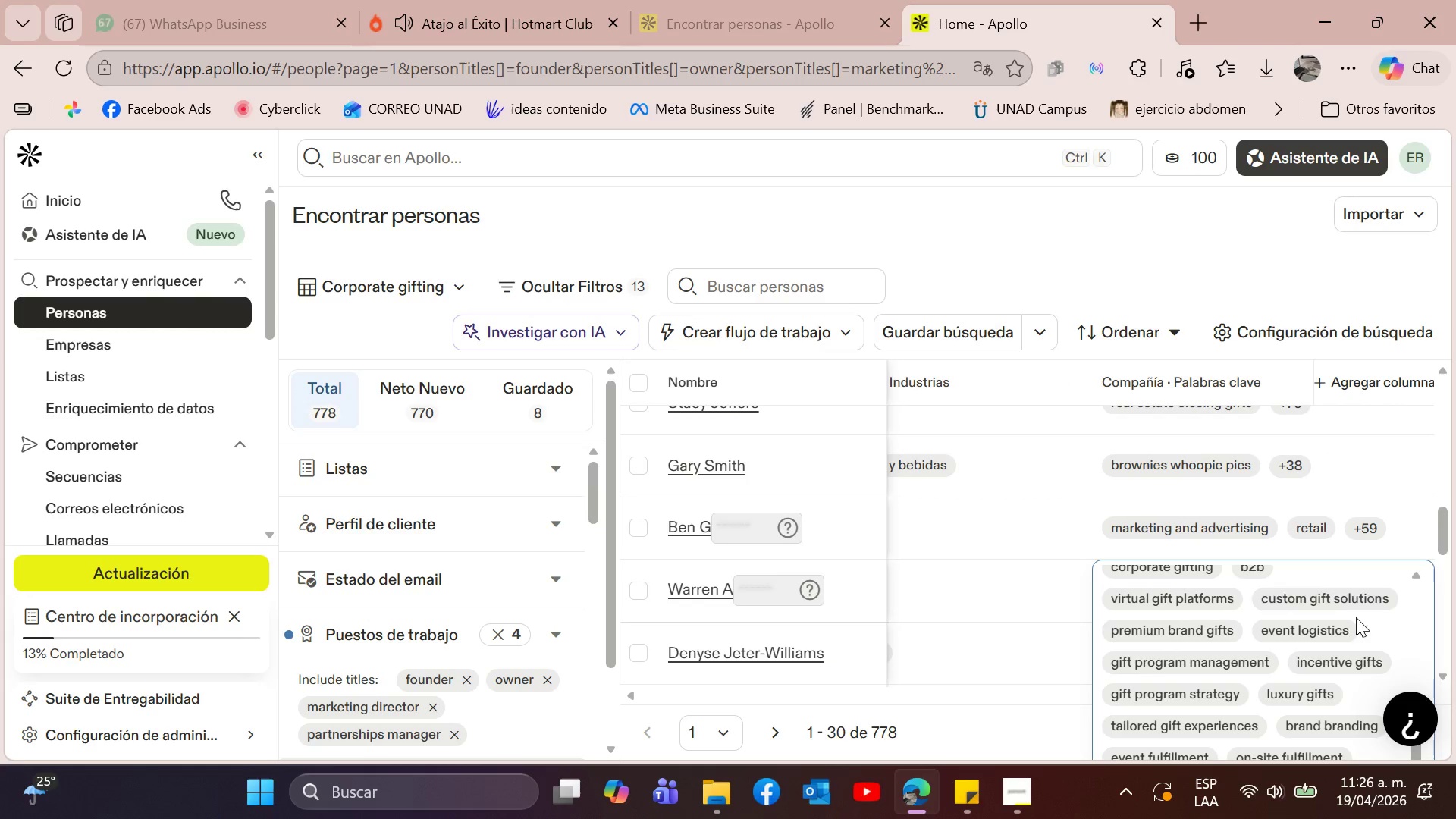 
scroll: coordinate [1347, 651], scroll_direction: up, amount: 3.0
 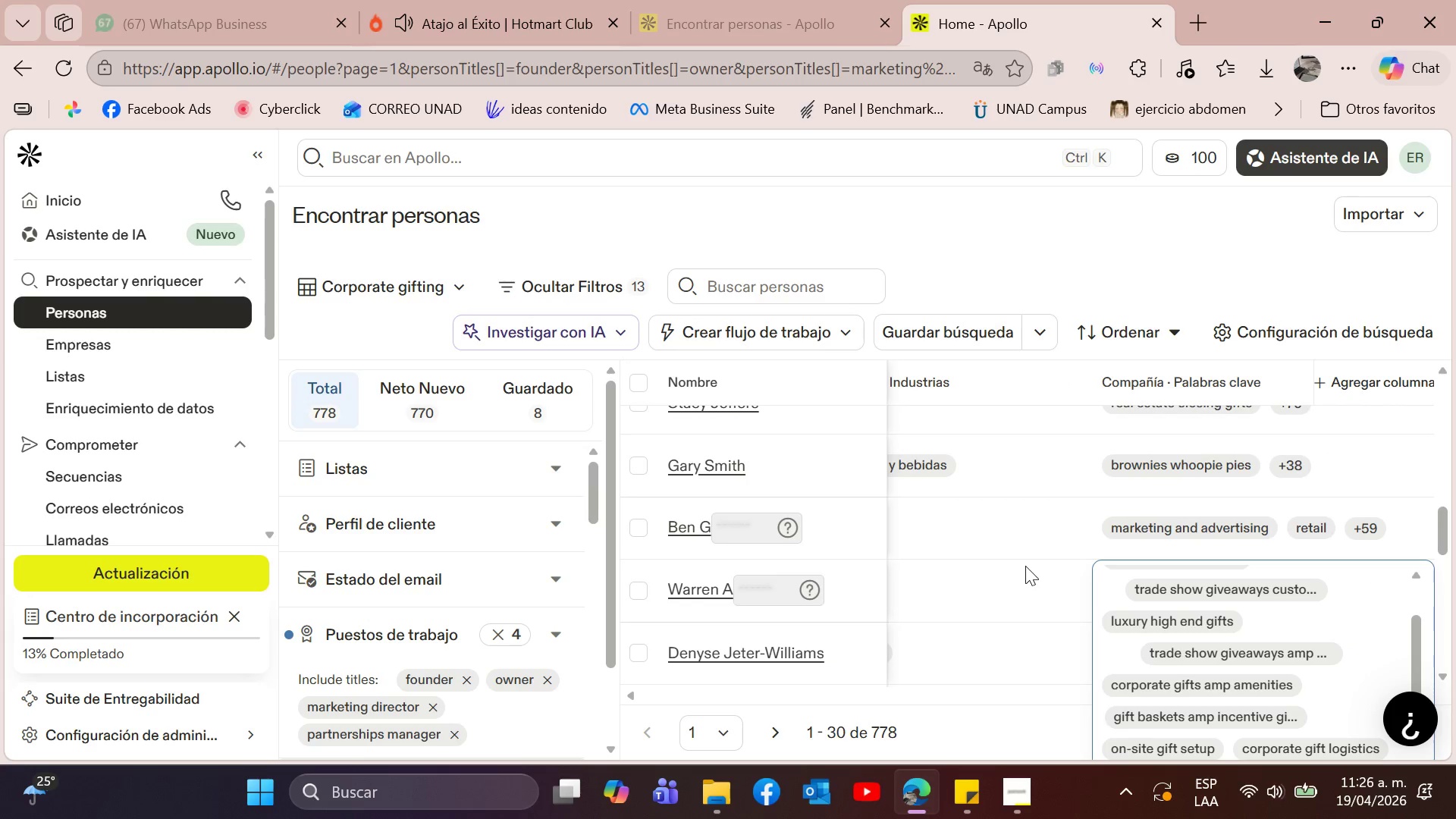 
left_click([1007, 588])
 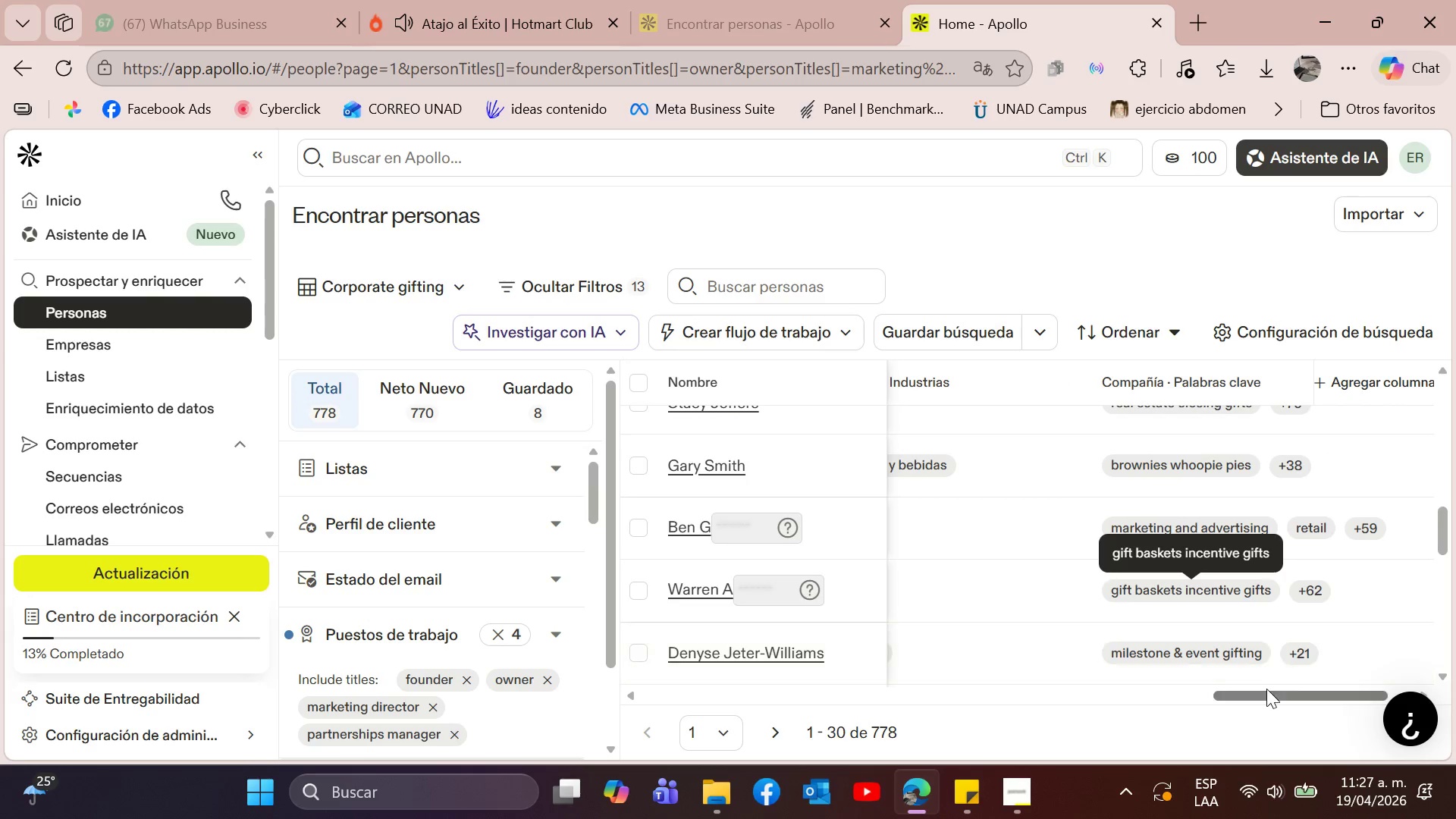 
left_click_drag(start_coordinate=[1266, 698], to_coordinate=[628, 714])
 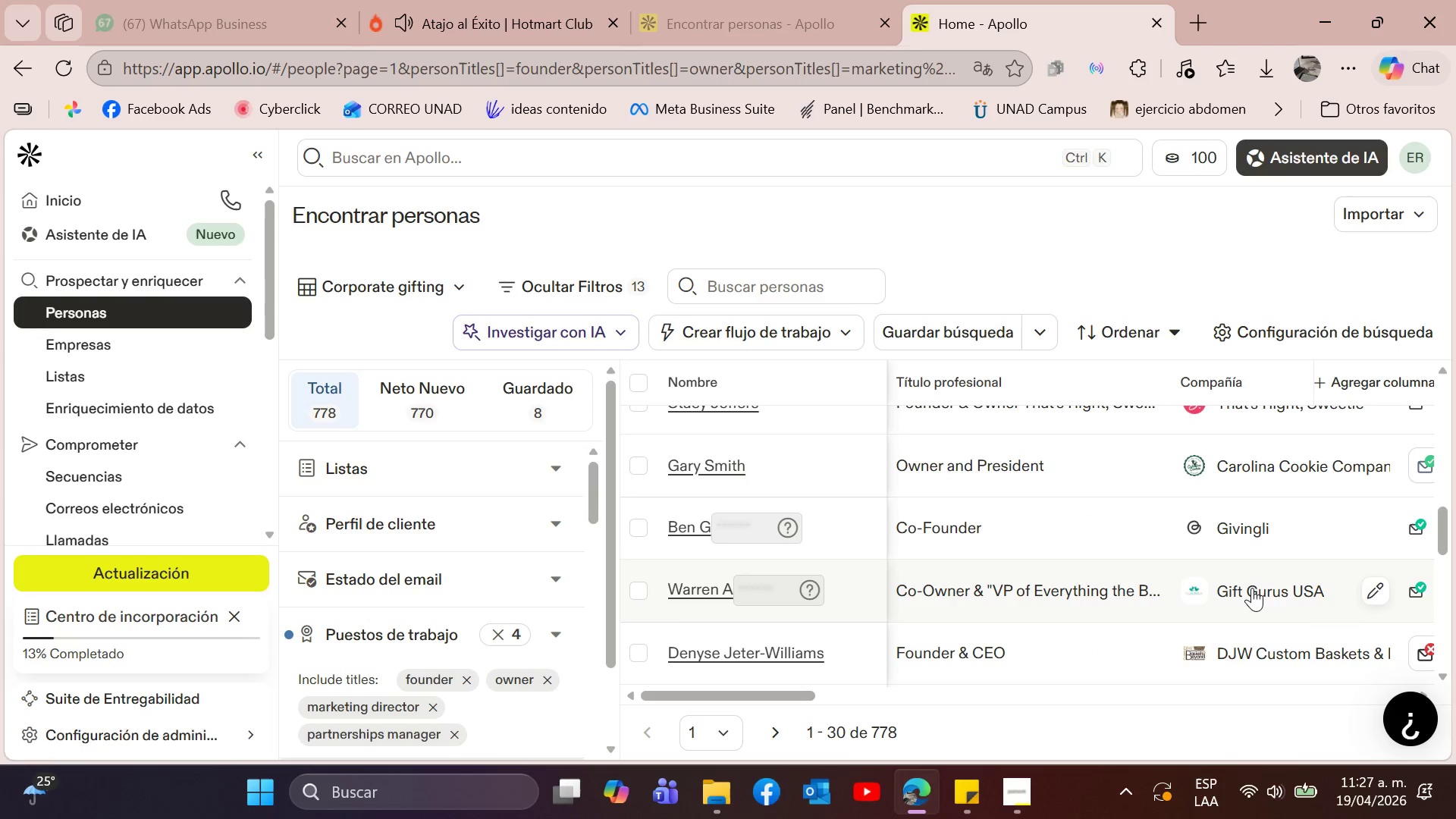 
left_click([1252, 588])
 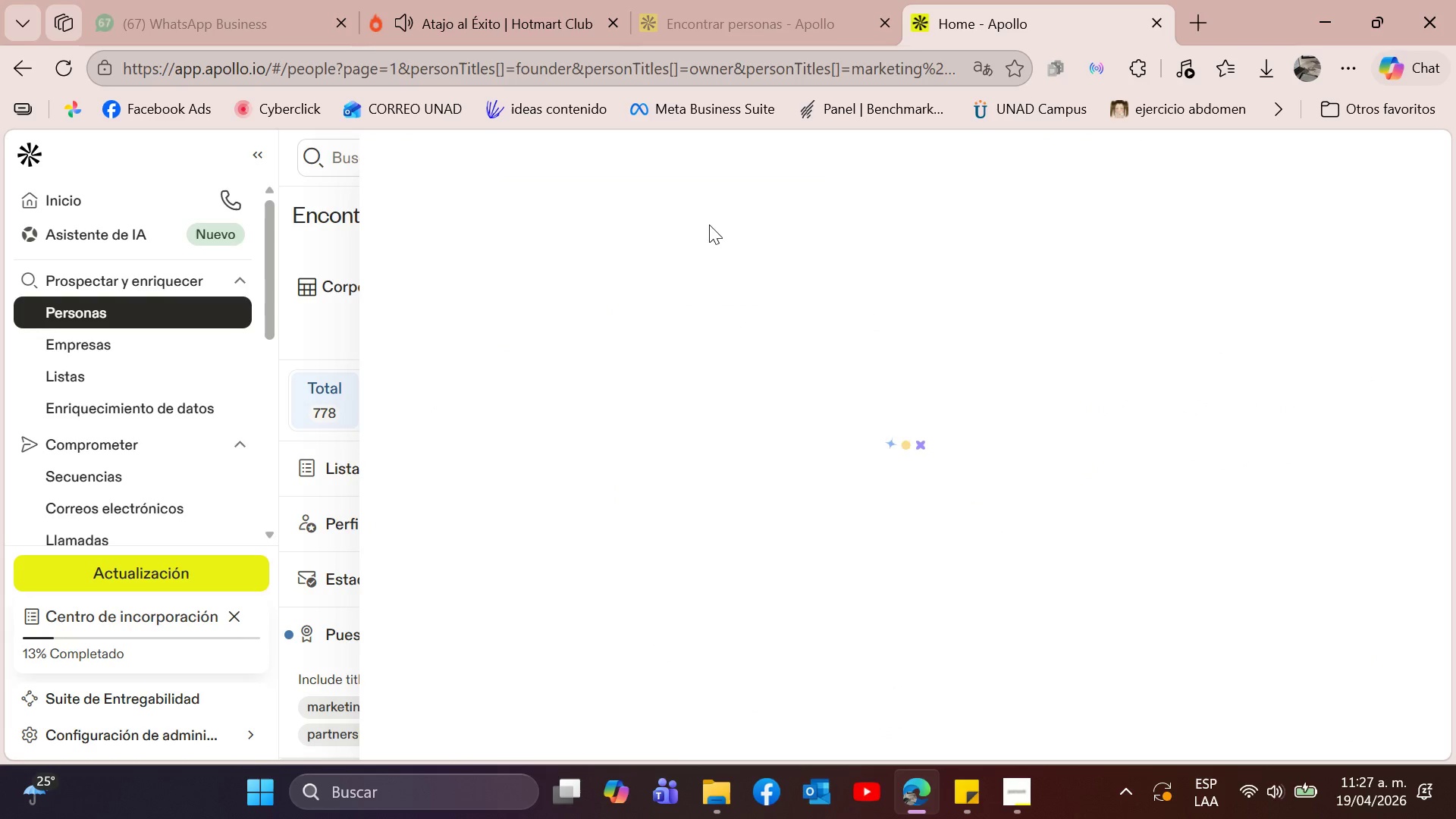 
wait(8.09)
 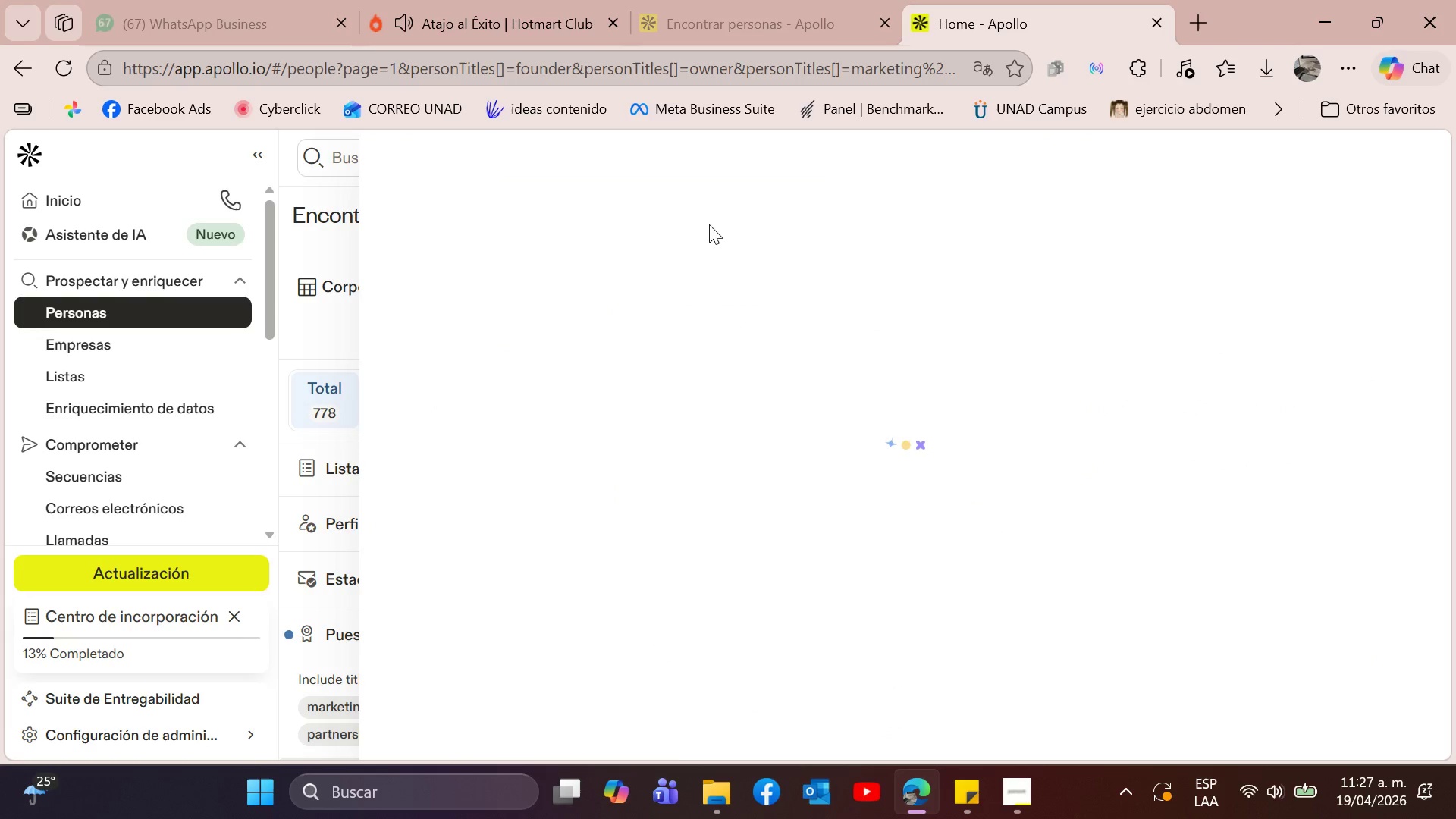 
left_click([715, 402])
 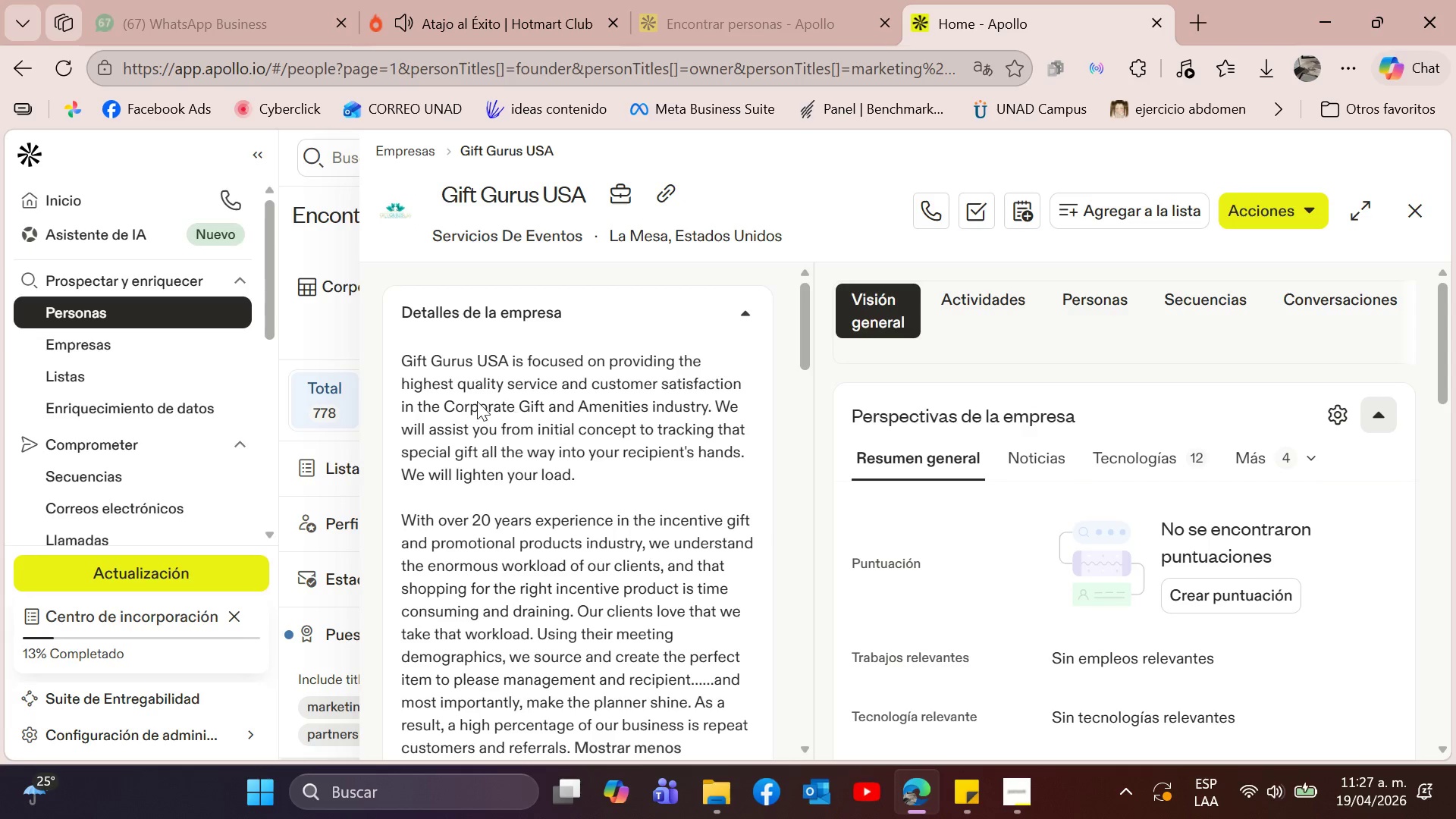 
left_click_drag(start_coordinate=[441, 405], to_coordinate=[539, 406])
 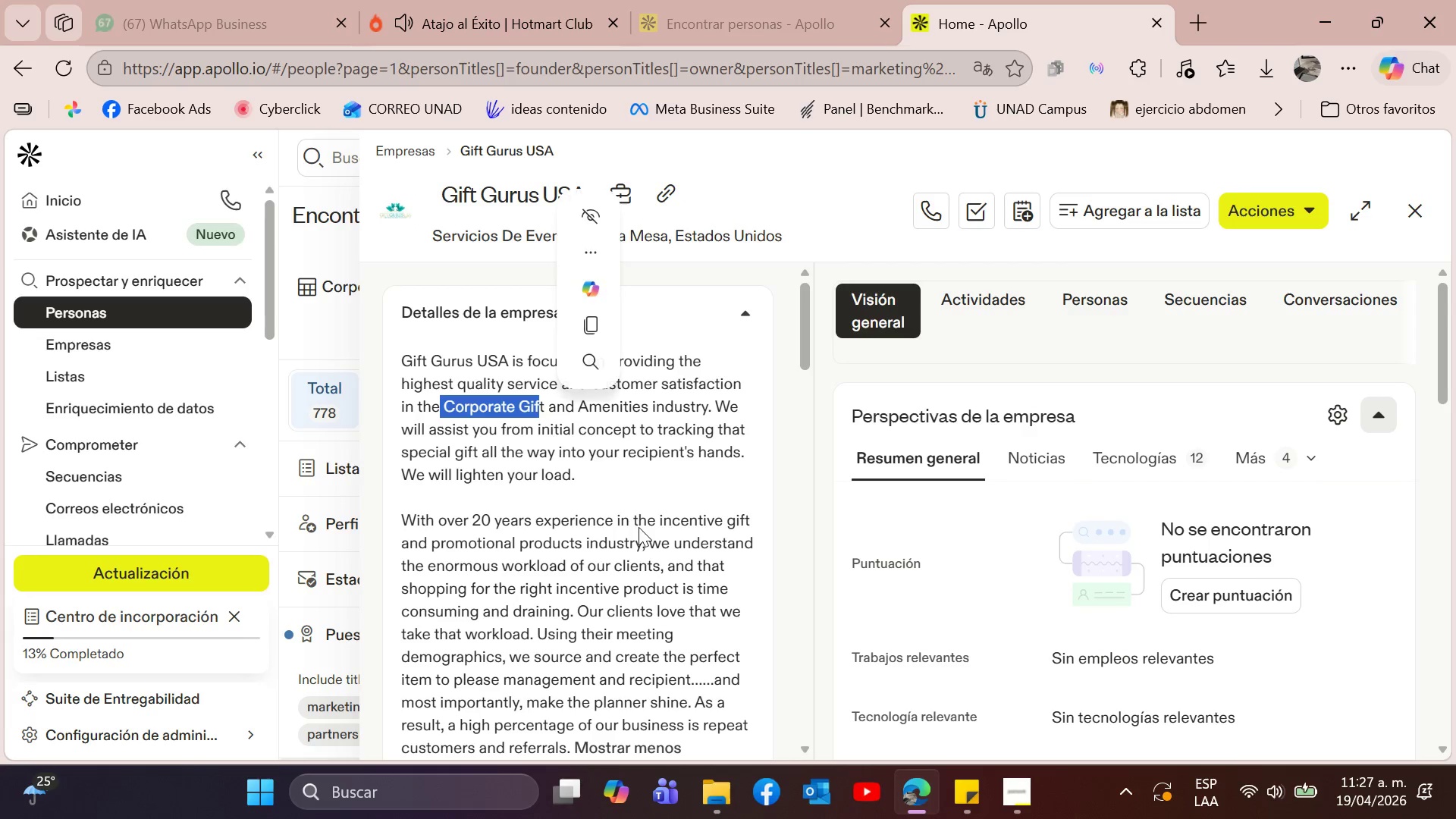 
left_click([639, 527])
 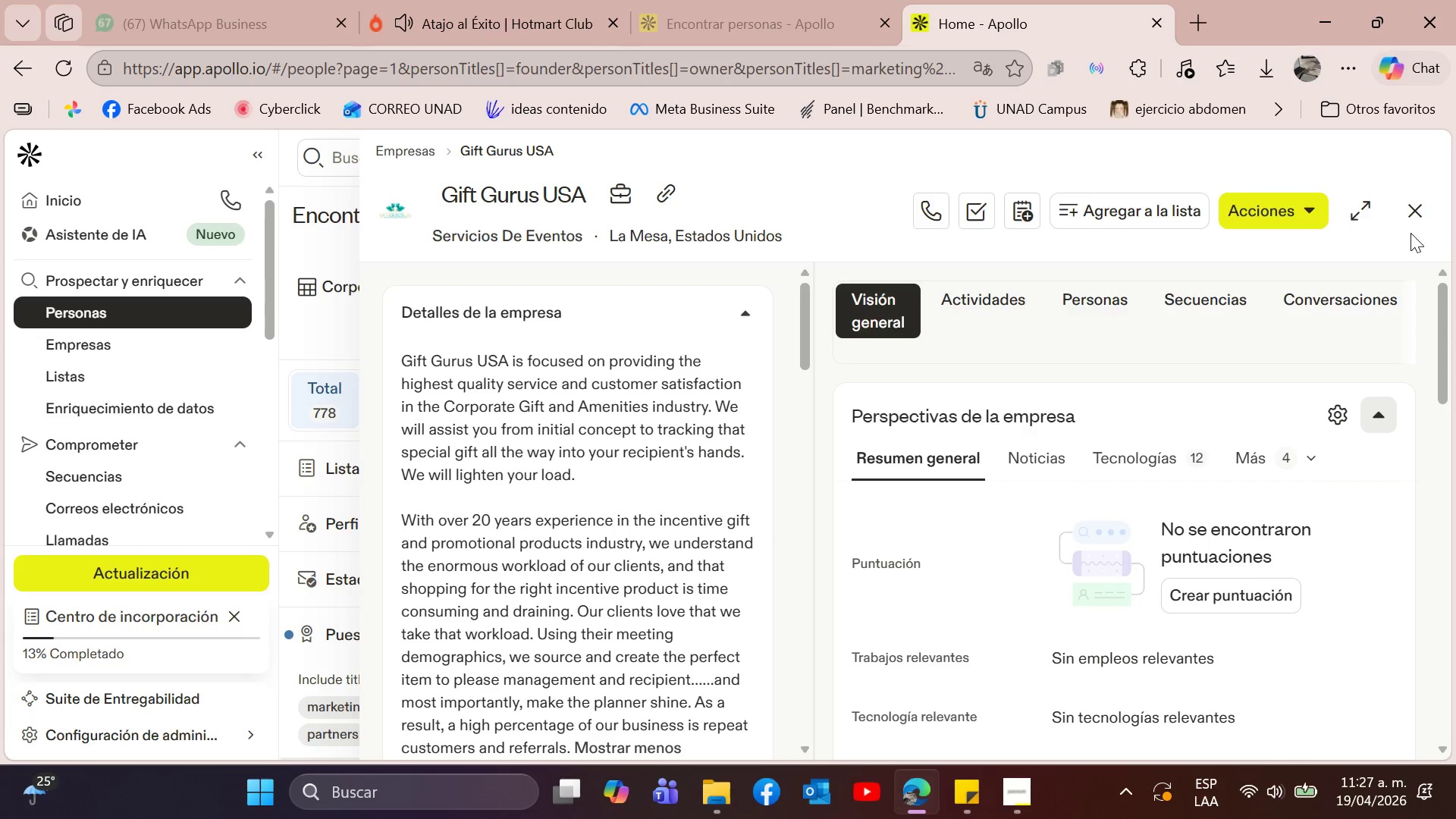 
left_click([1427, 215])
 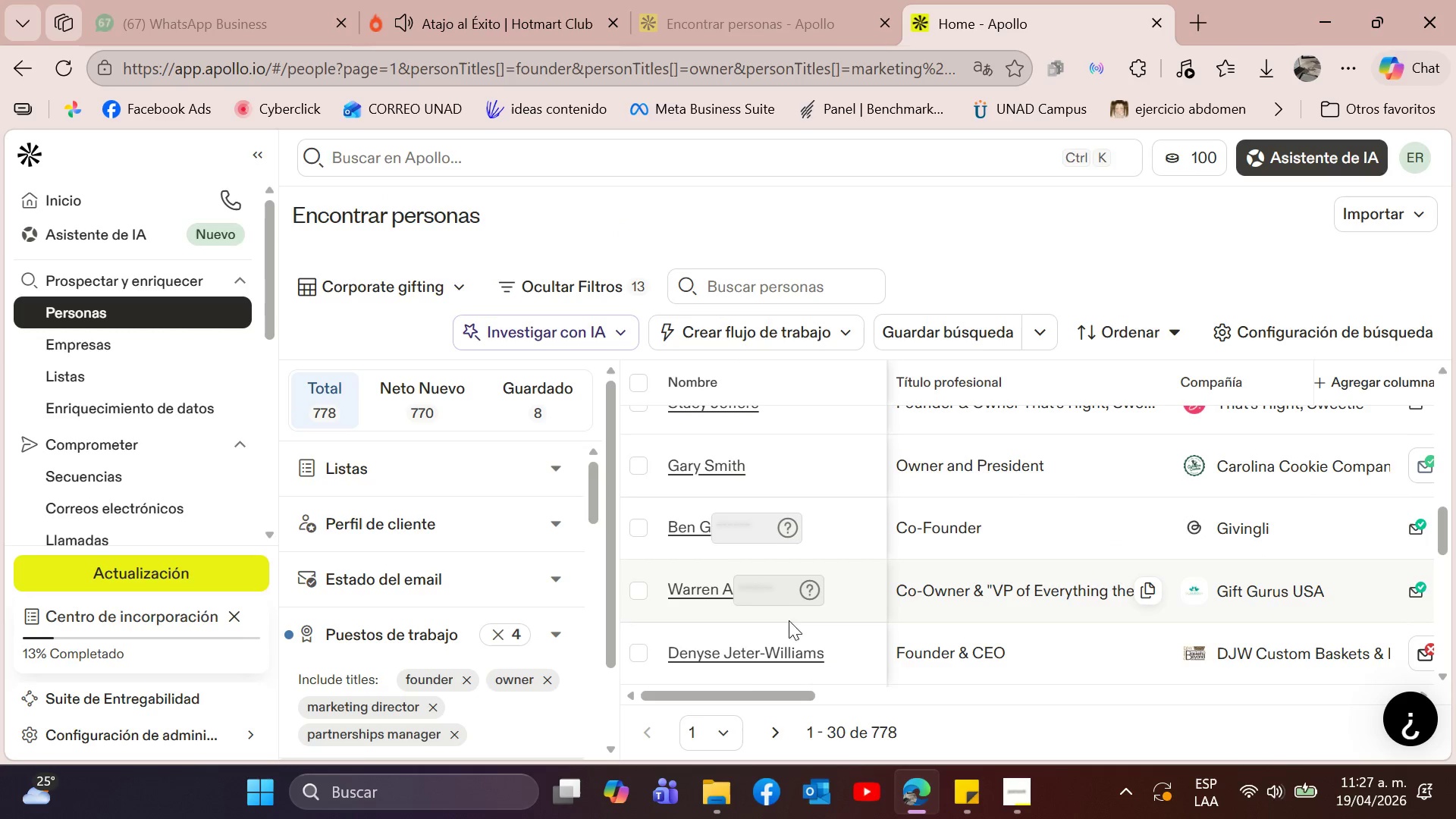 
left_click([633, 589])
 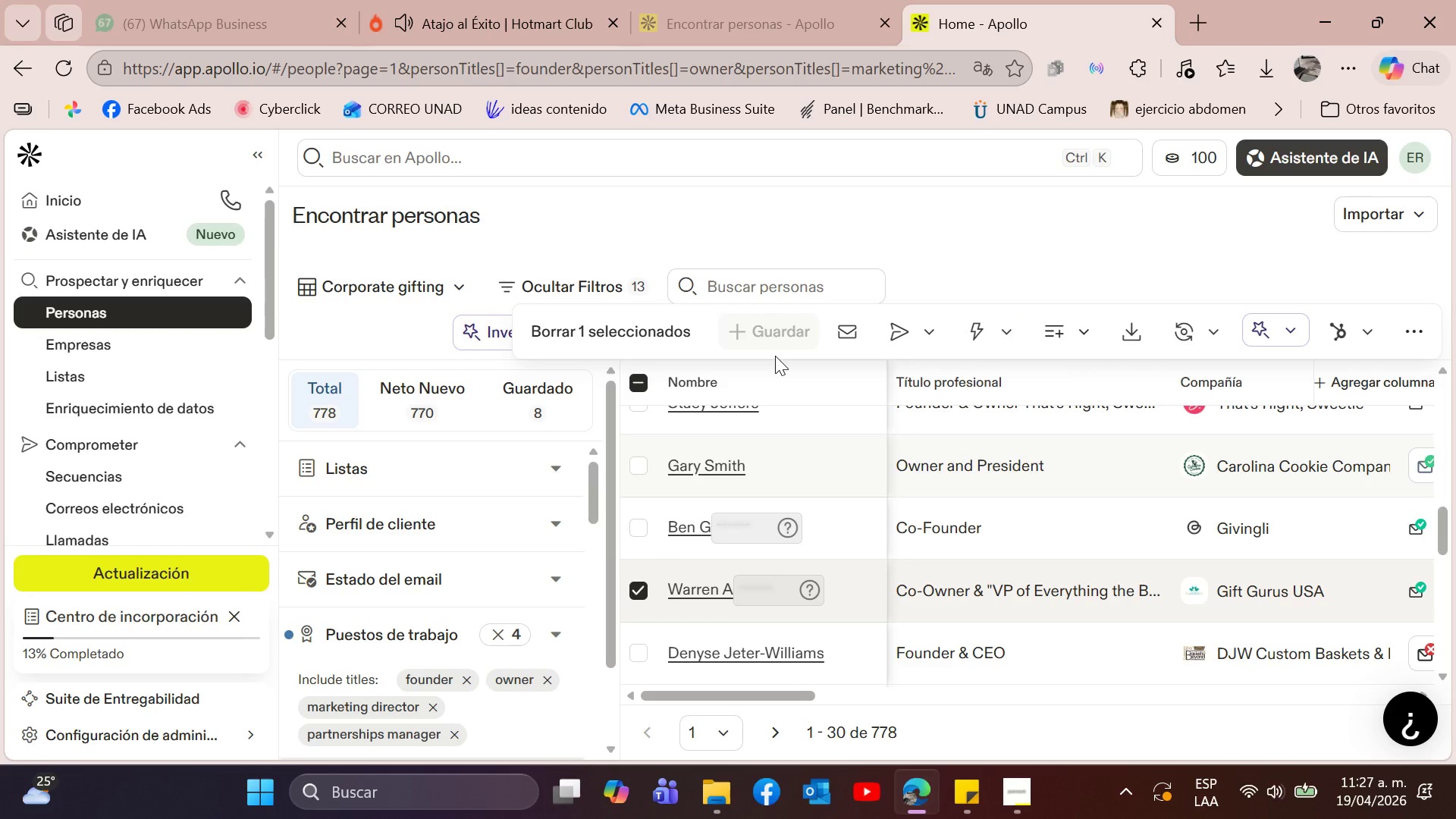 
mouse_move([785, 340])
 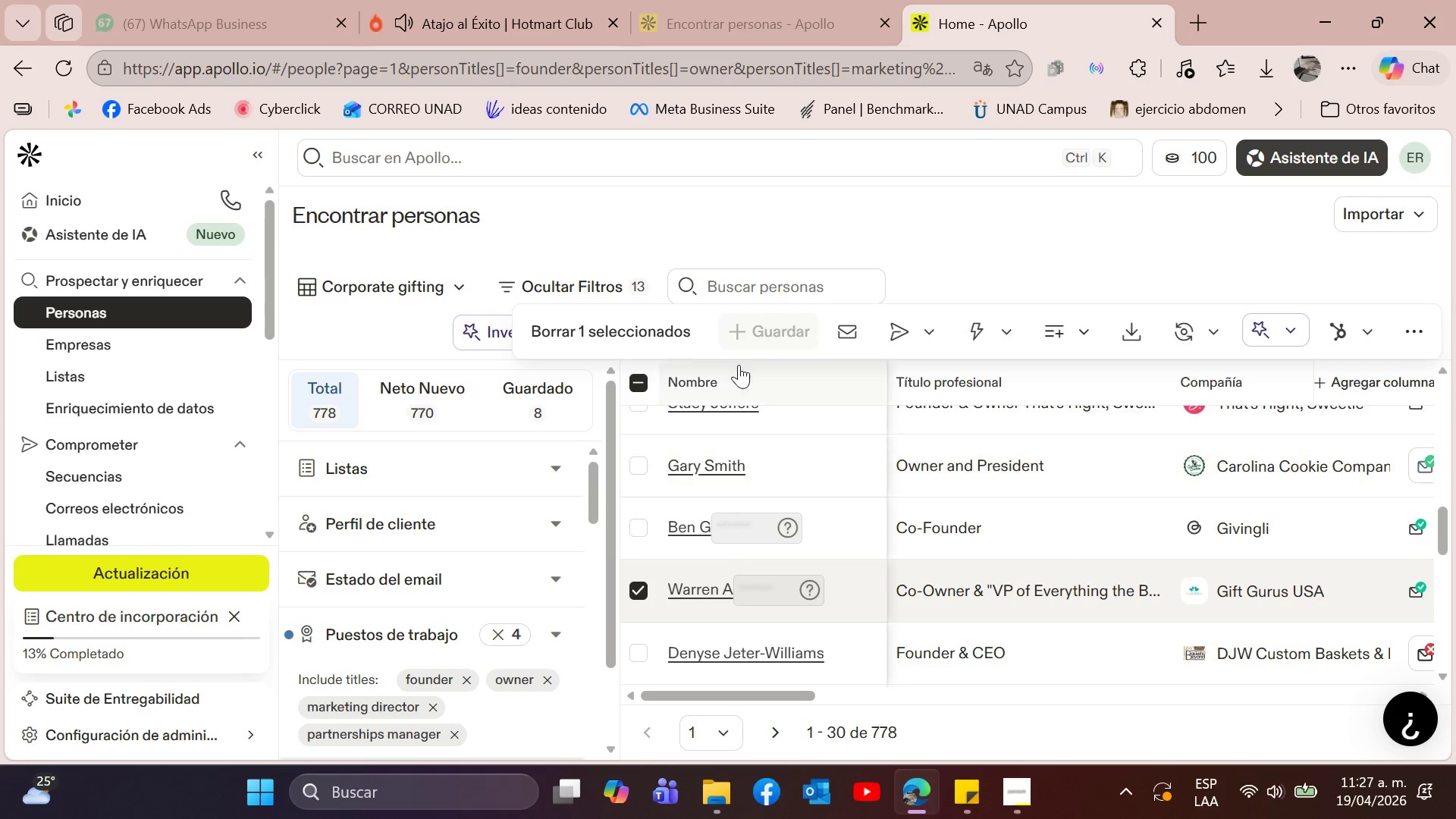 
mouse_move([759, 356])
 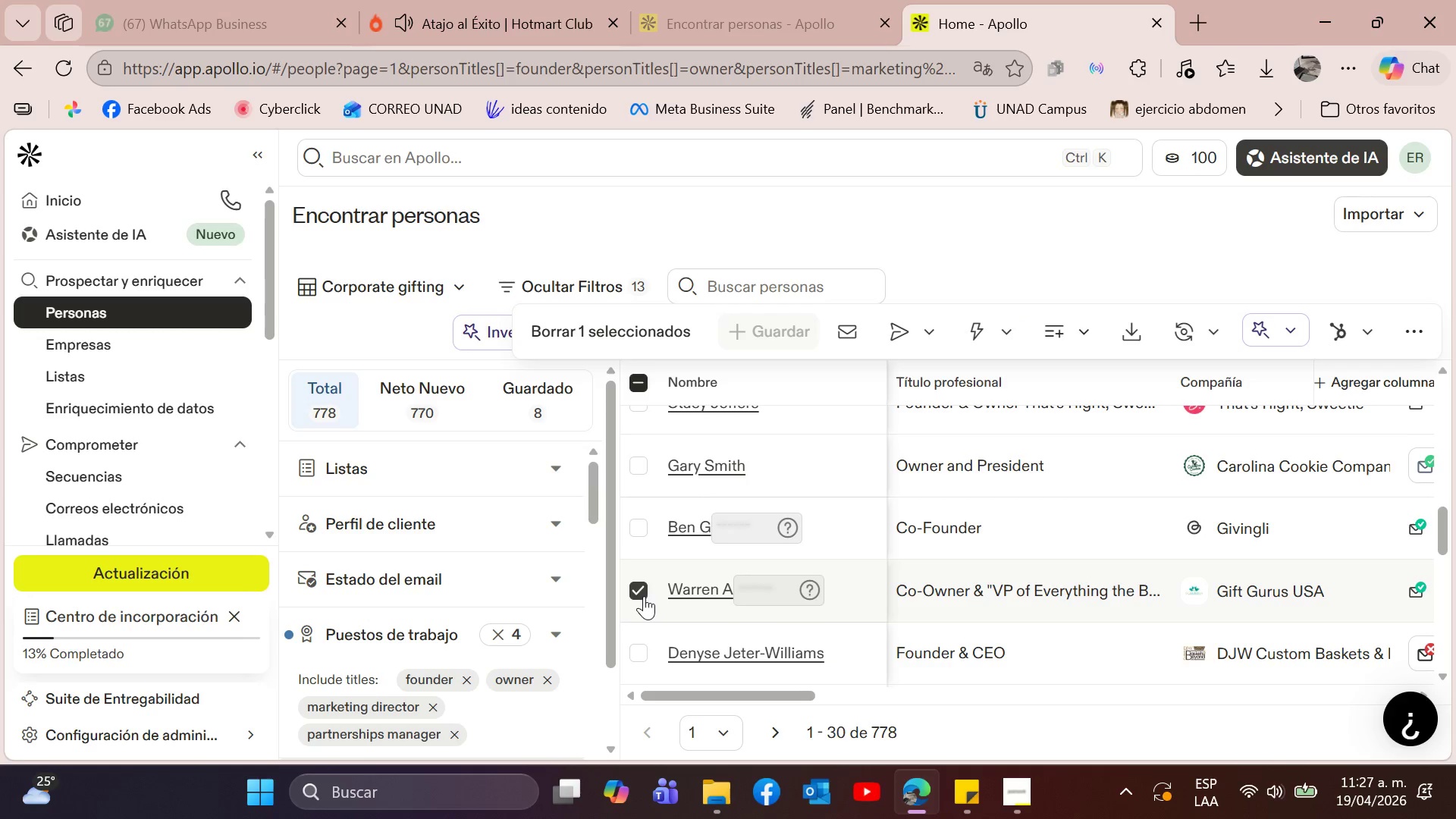 
left_click([637, 596])
 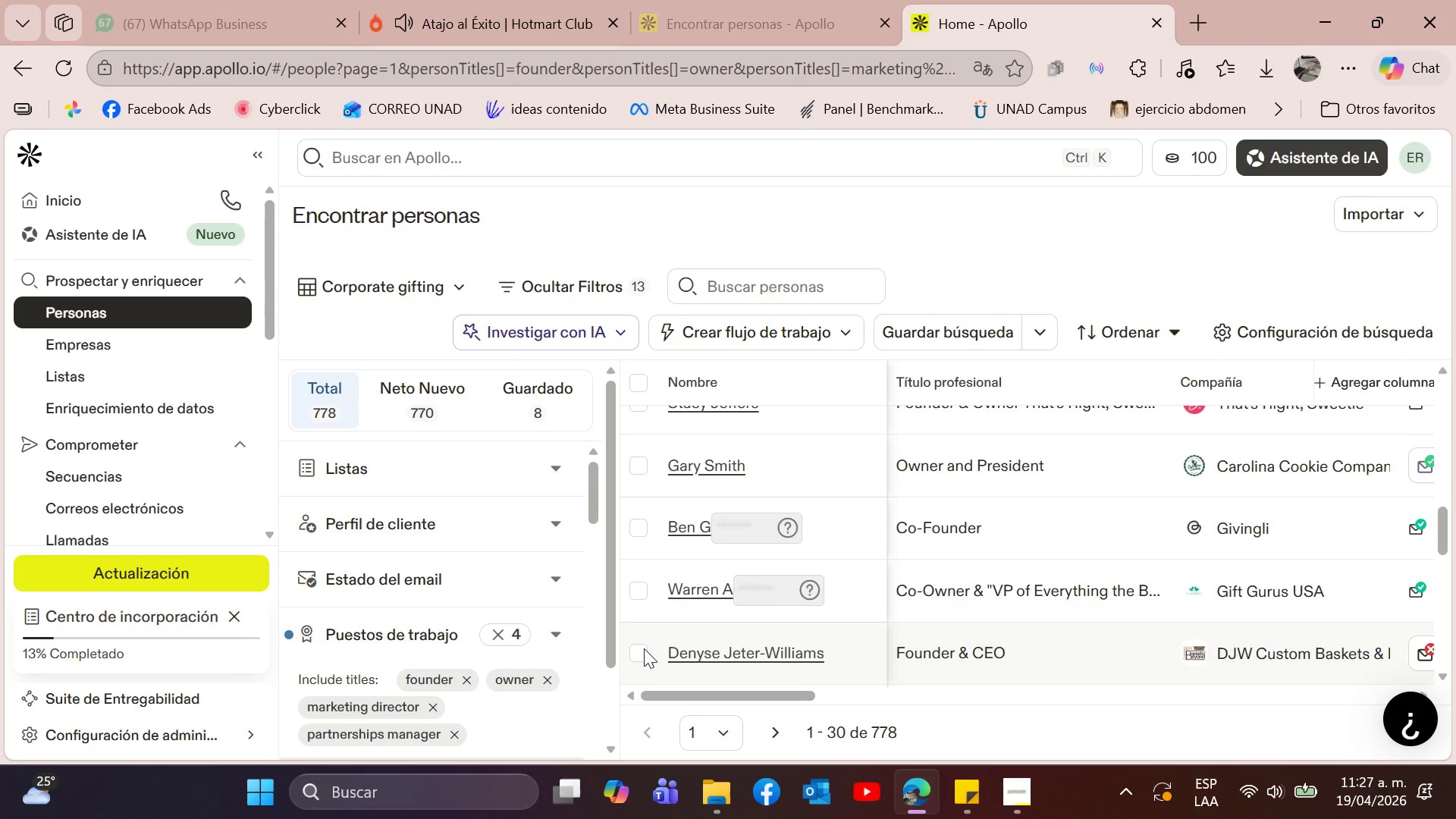 
left_click([639, 661])
 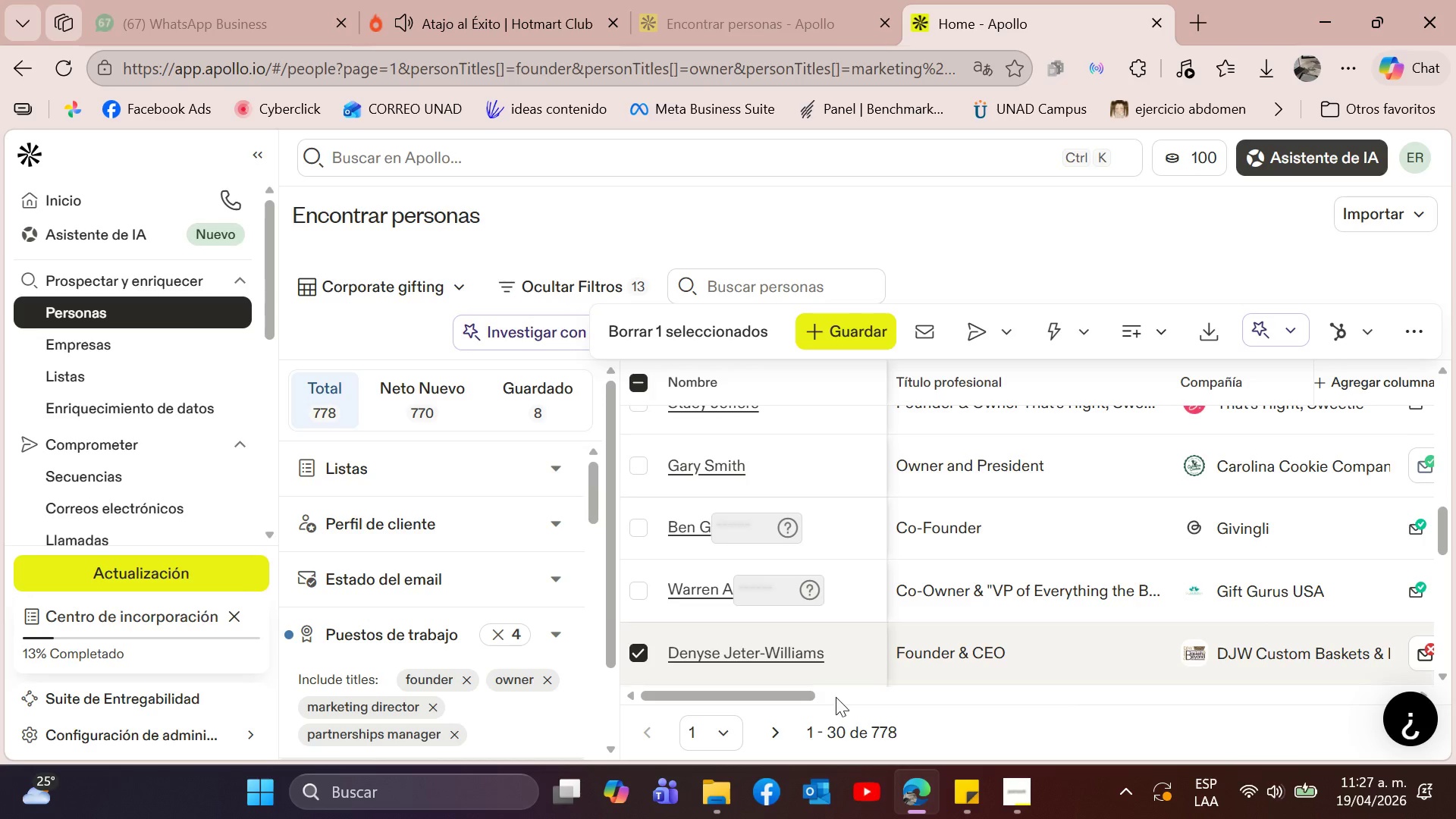 
left_click_drag(start_coordinate=[792, 699], to_coordinate=[867, 711])
 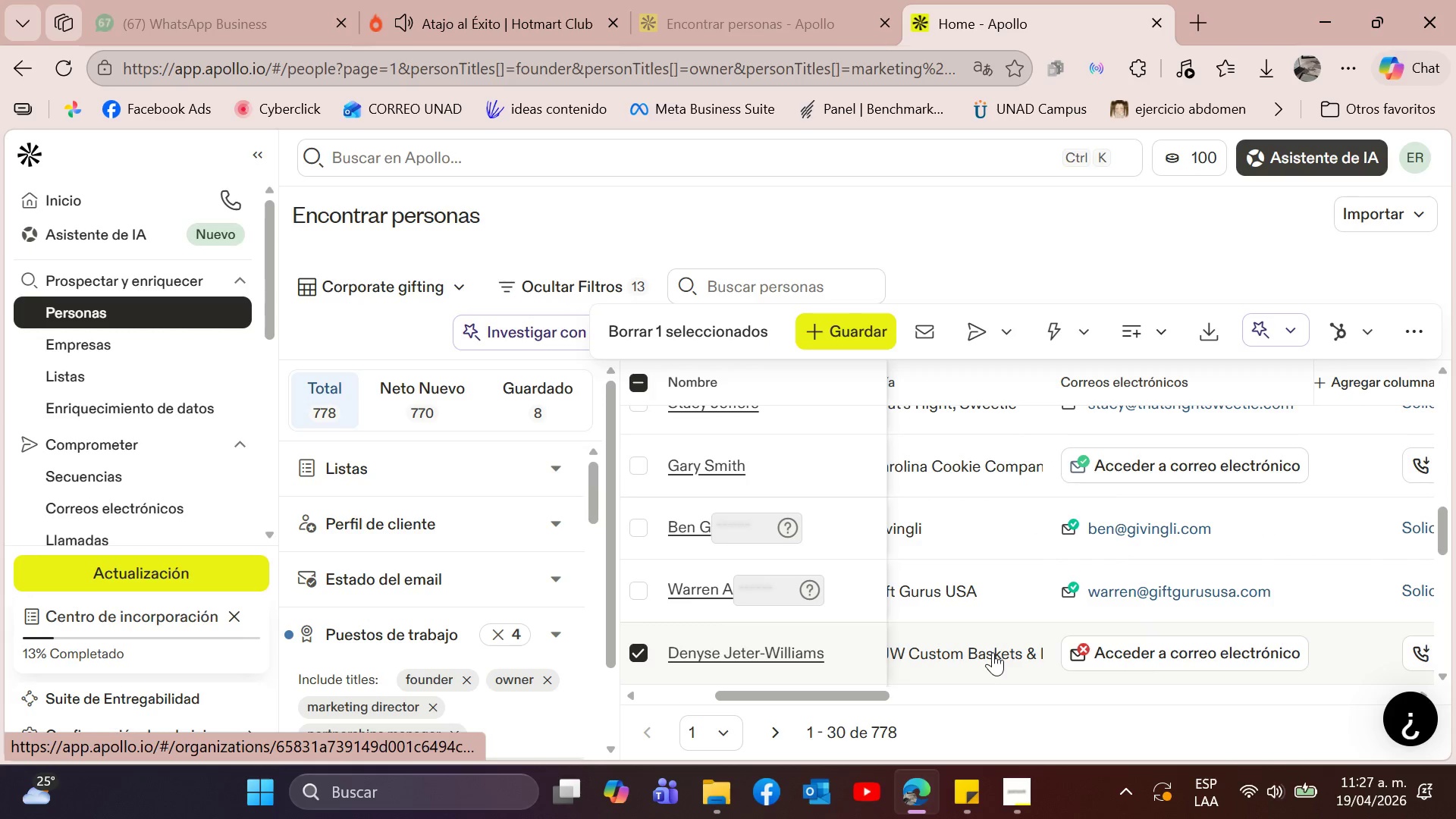 
left_click([993, 652])
 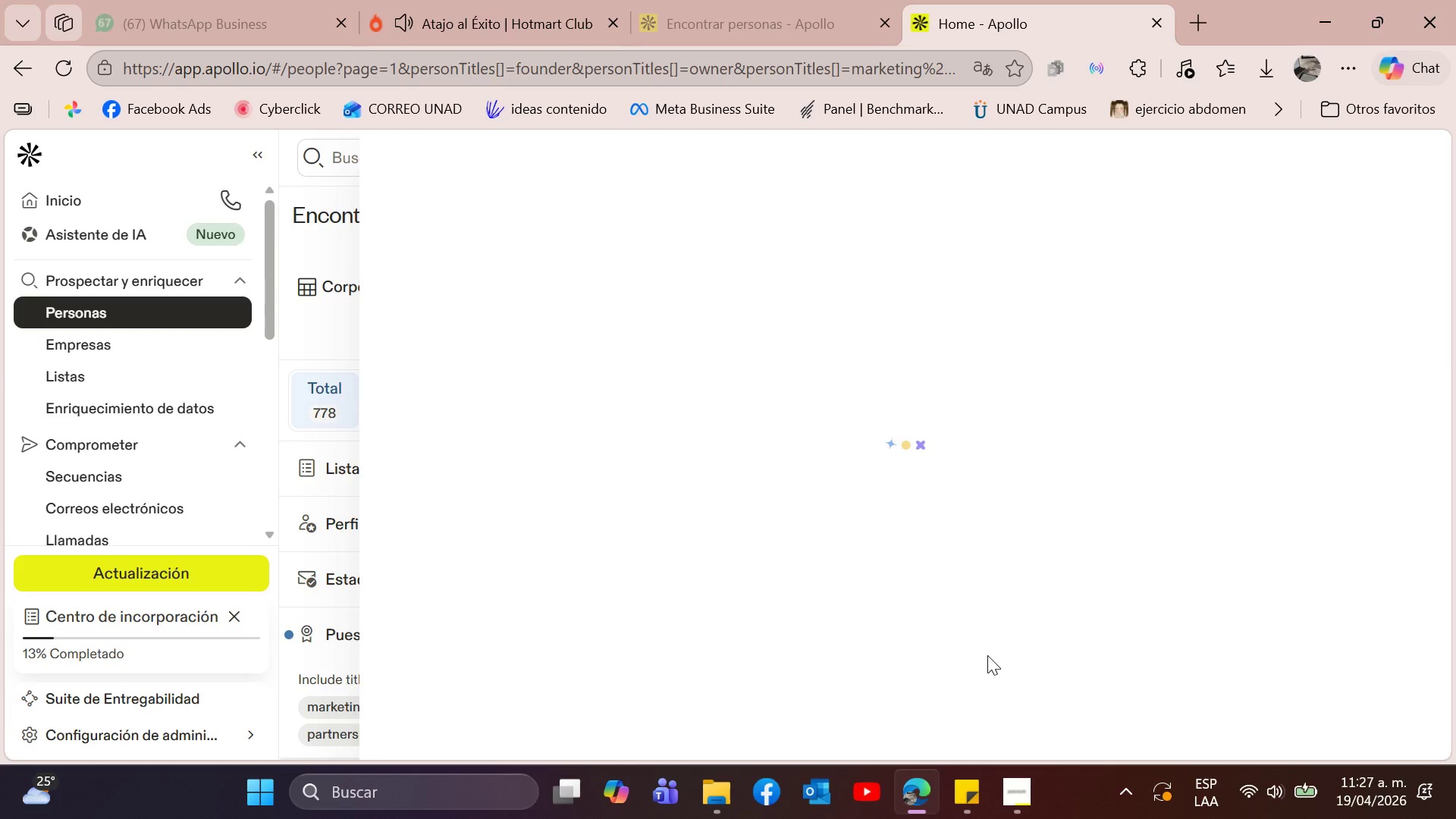 
mouse_move([974, 624])
 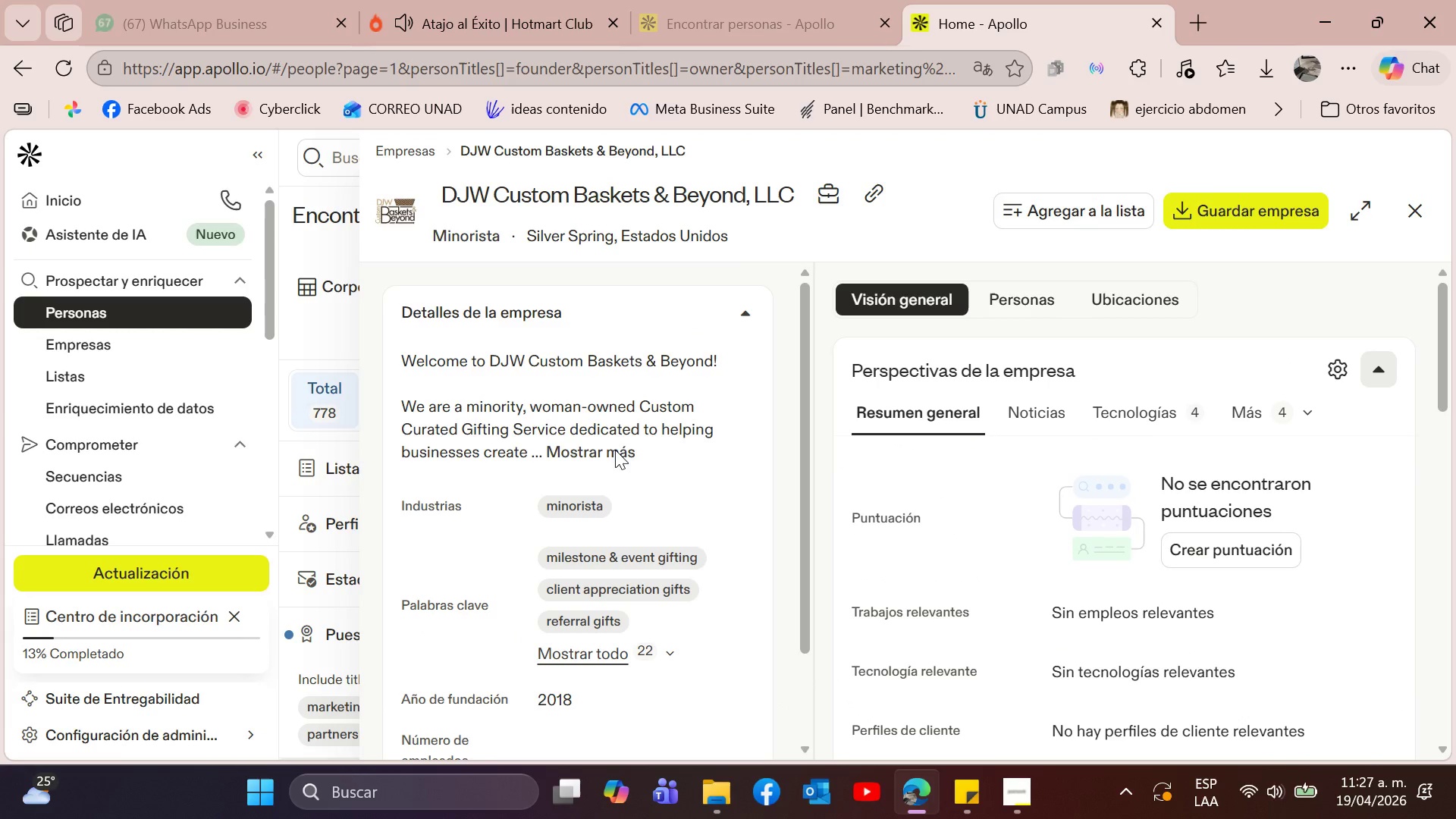 
left_click([616, 456])
 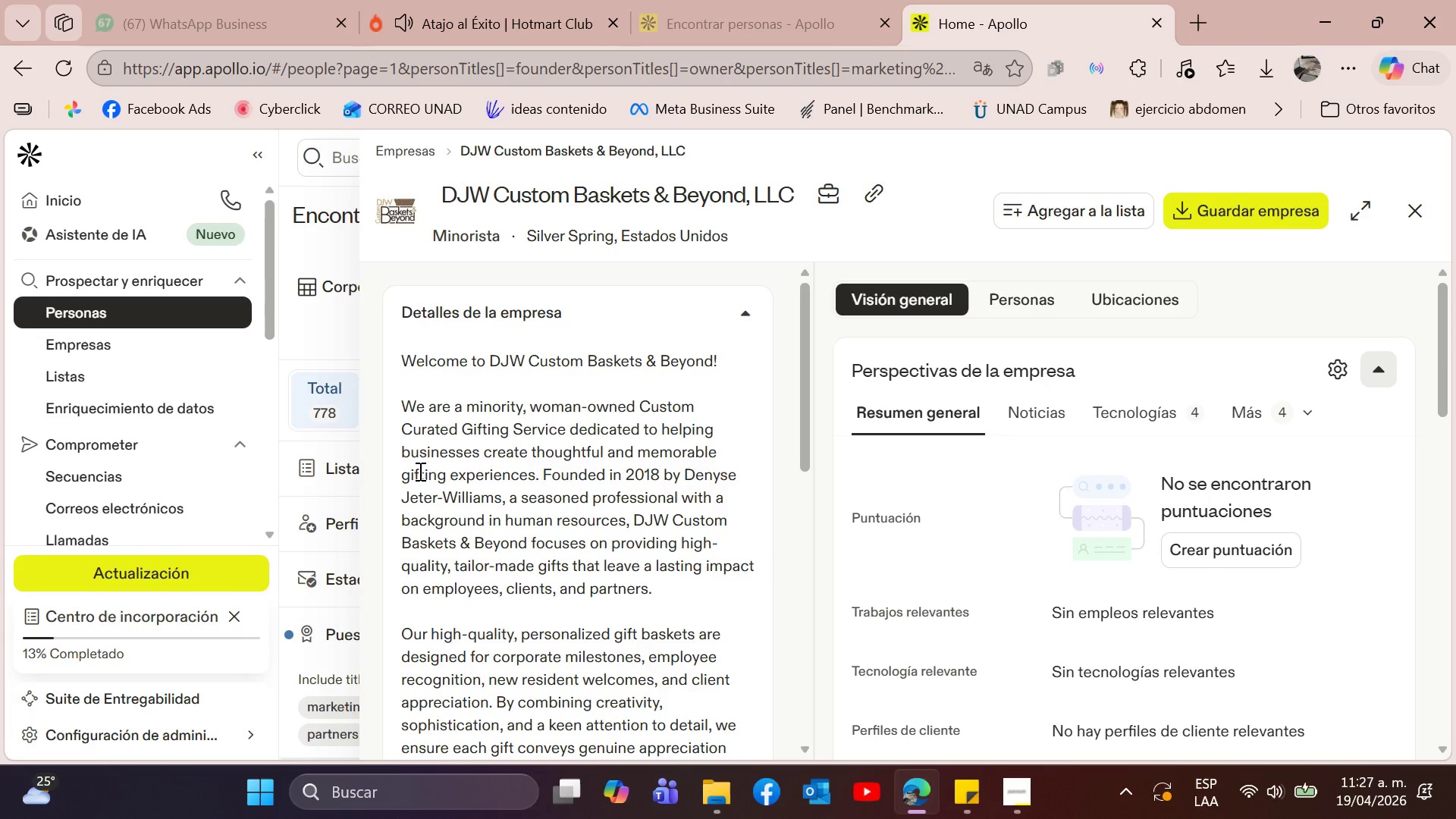 
left_click_drag(start_coordinate=[408, 472], to_coordinate=[535, 483])
 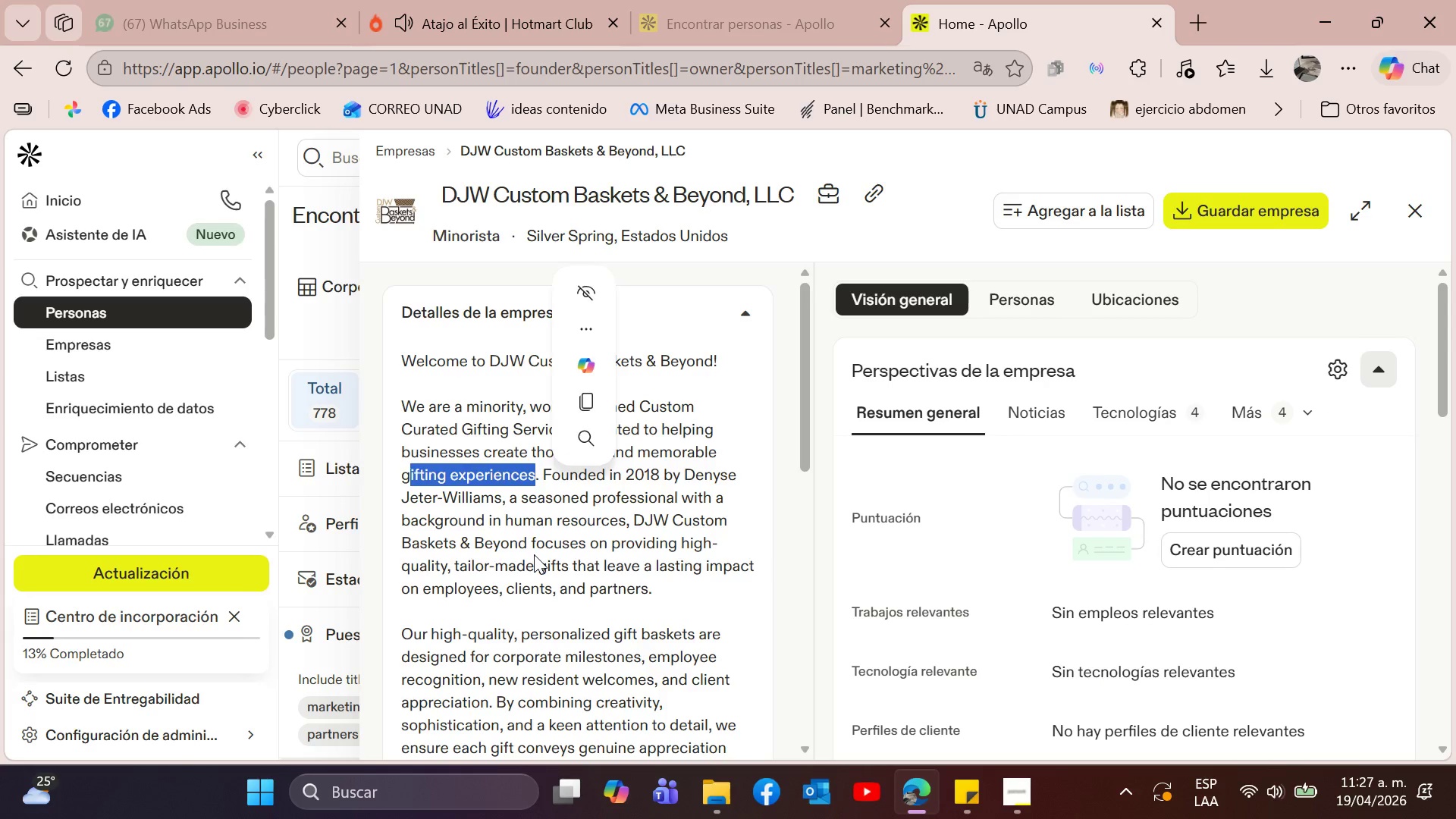 
left_click([534, 554])
 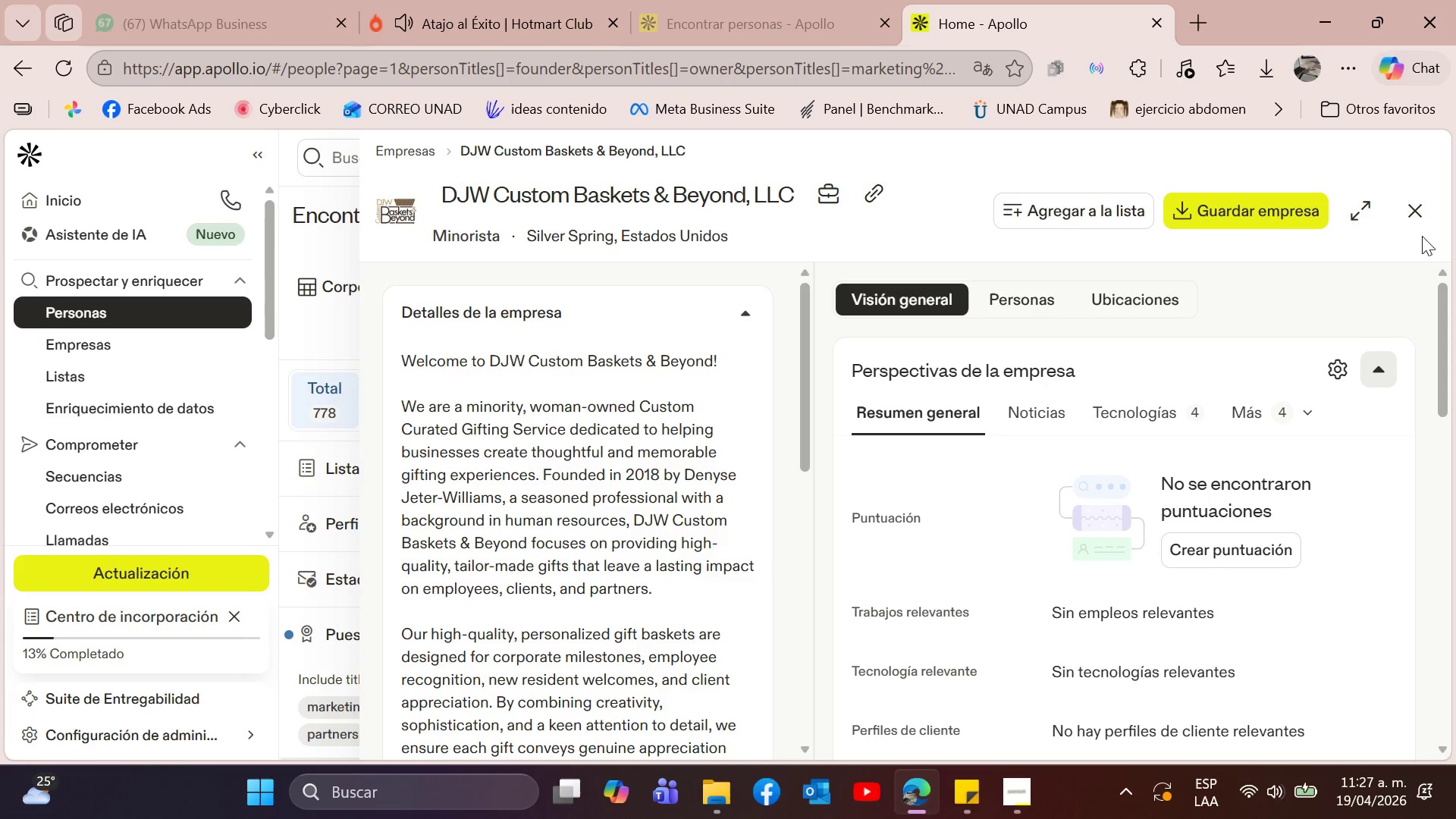 
left_click([1420, 211])
 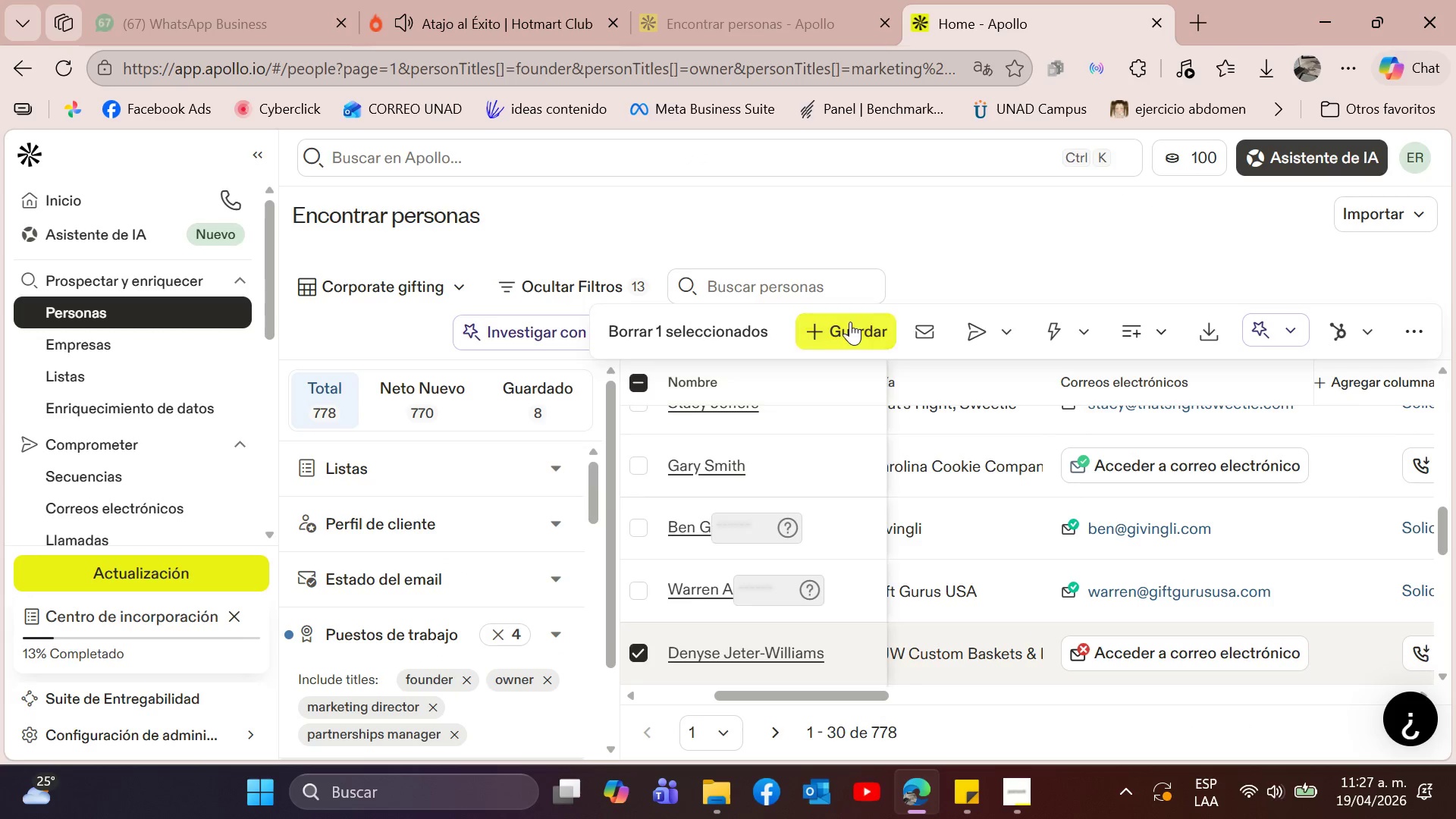 
left_click([853, 325])
 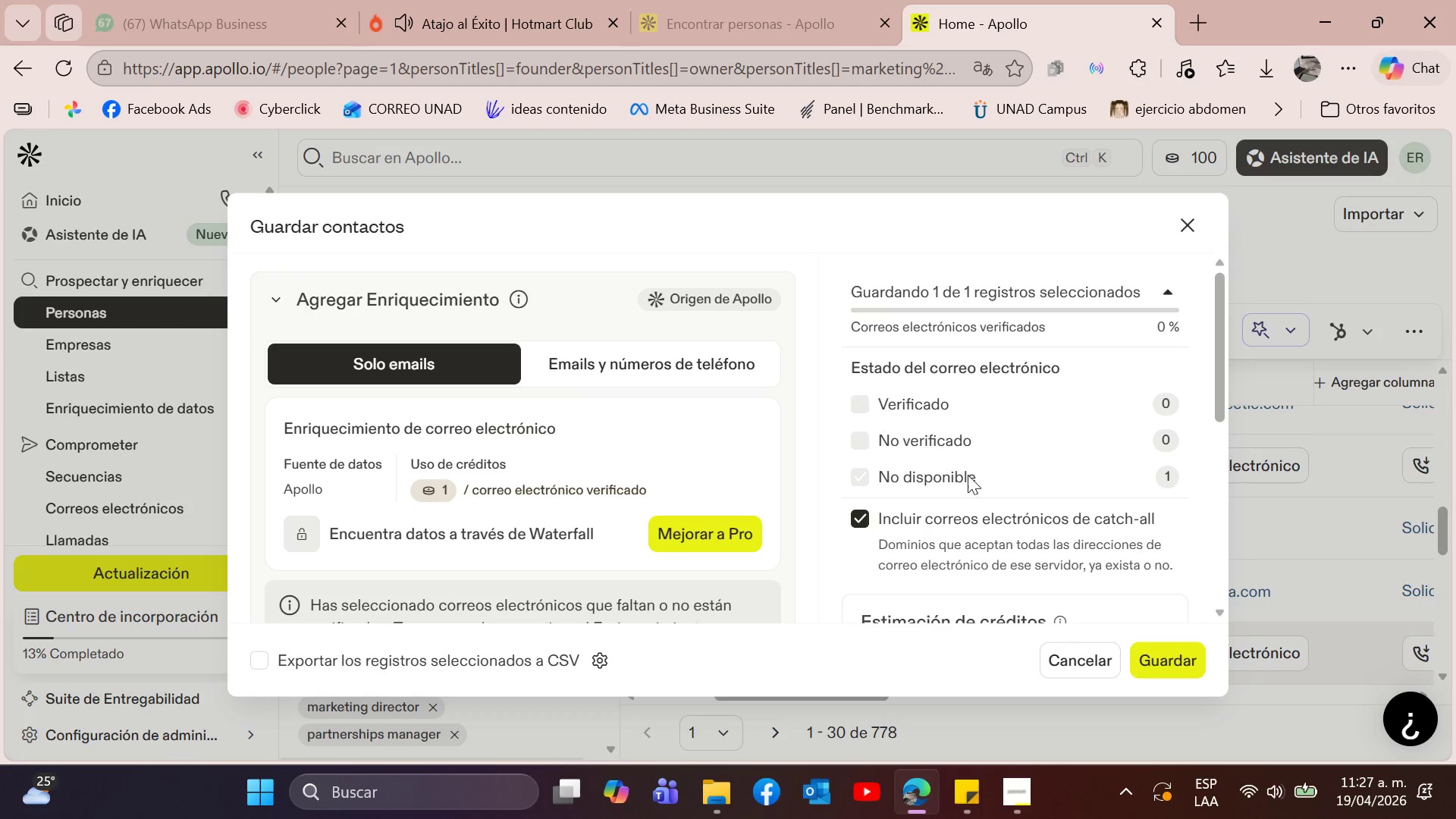 
scroll: coordinate [1166, 529], scroll_direction: down, amount: 6.0
 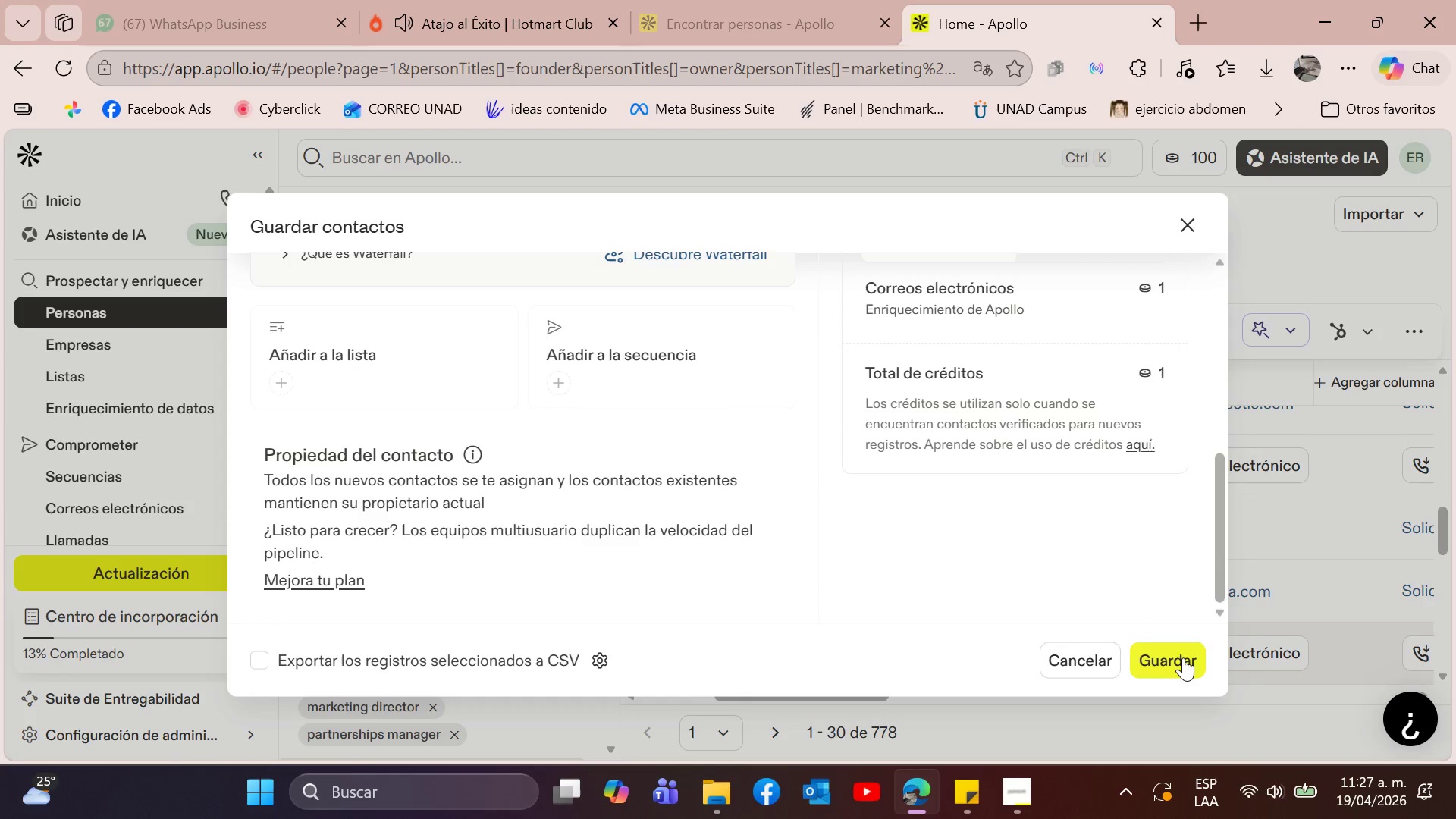 
left_click([1183, 657])
 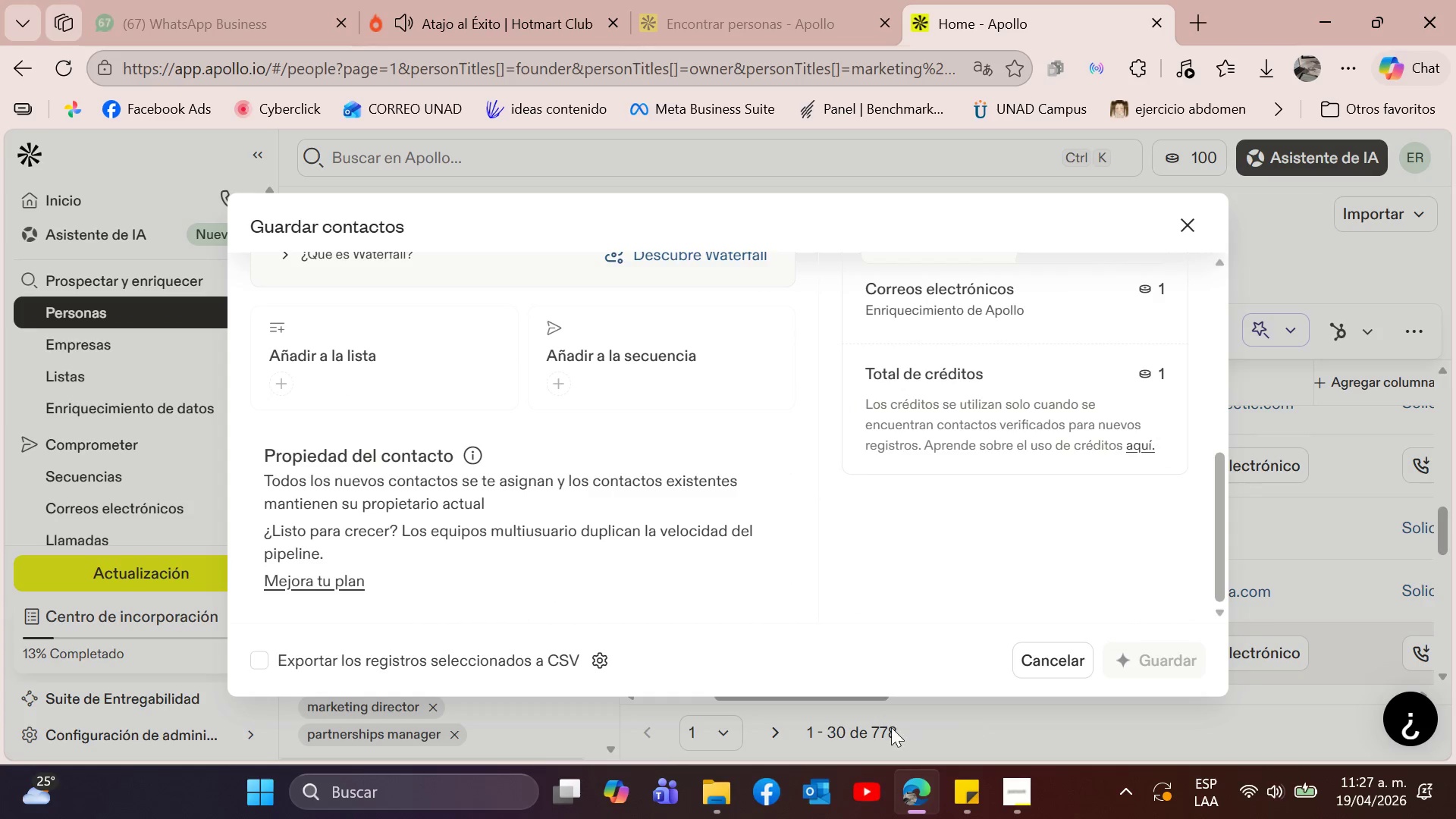 
mouse_move([860, 698])
 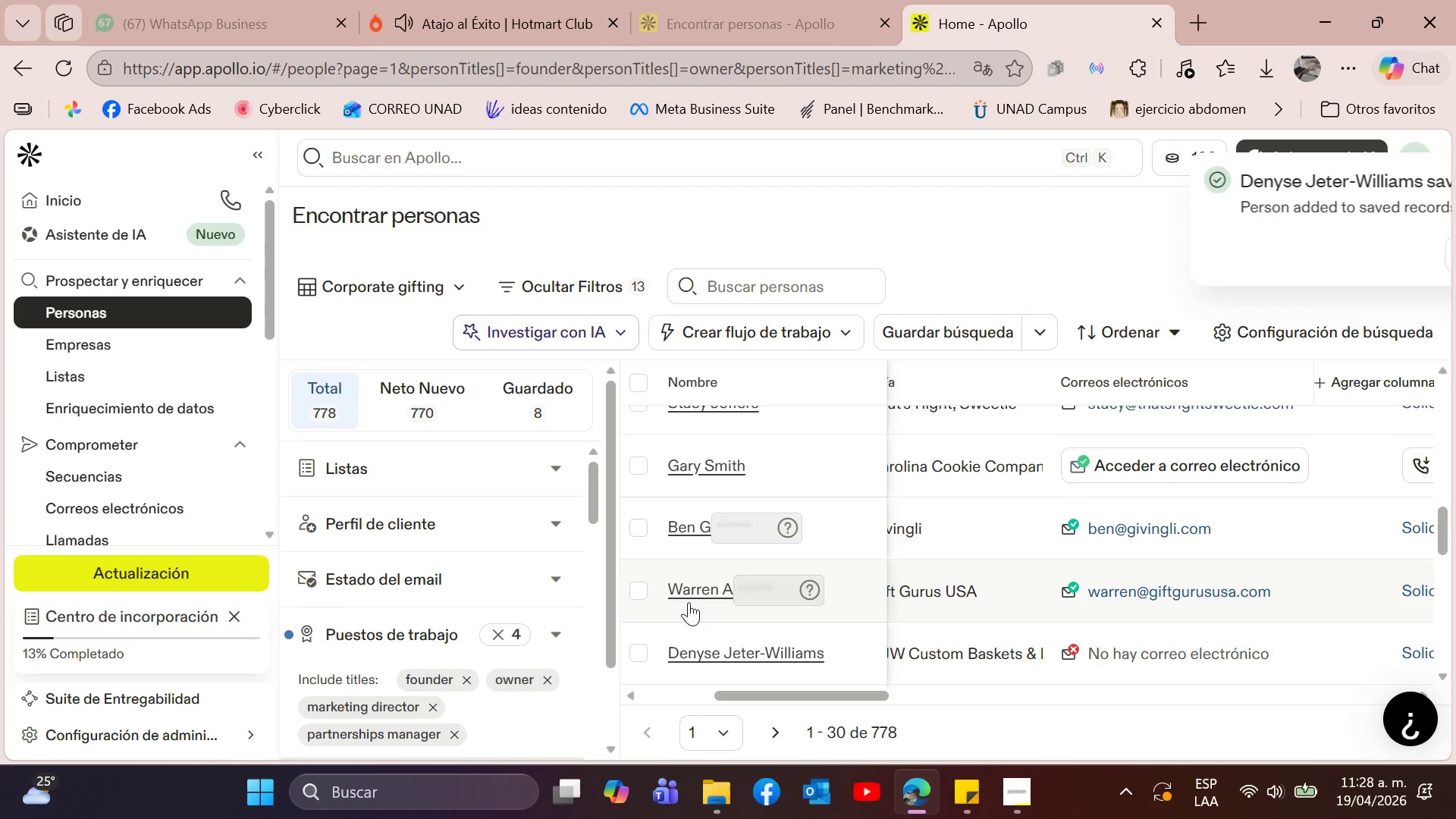 
scroll: coordinate [890, 595], scroll_direction: down, amount: 2.0
 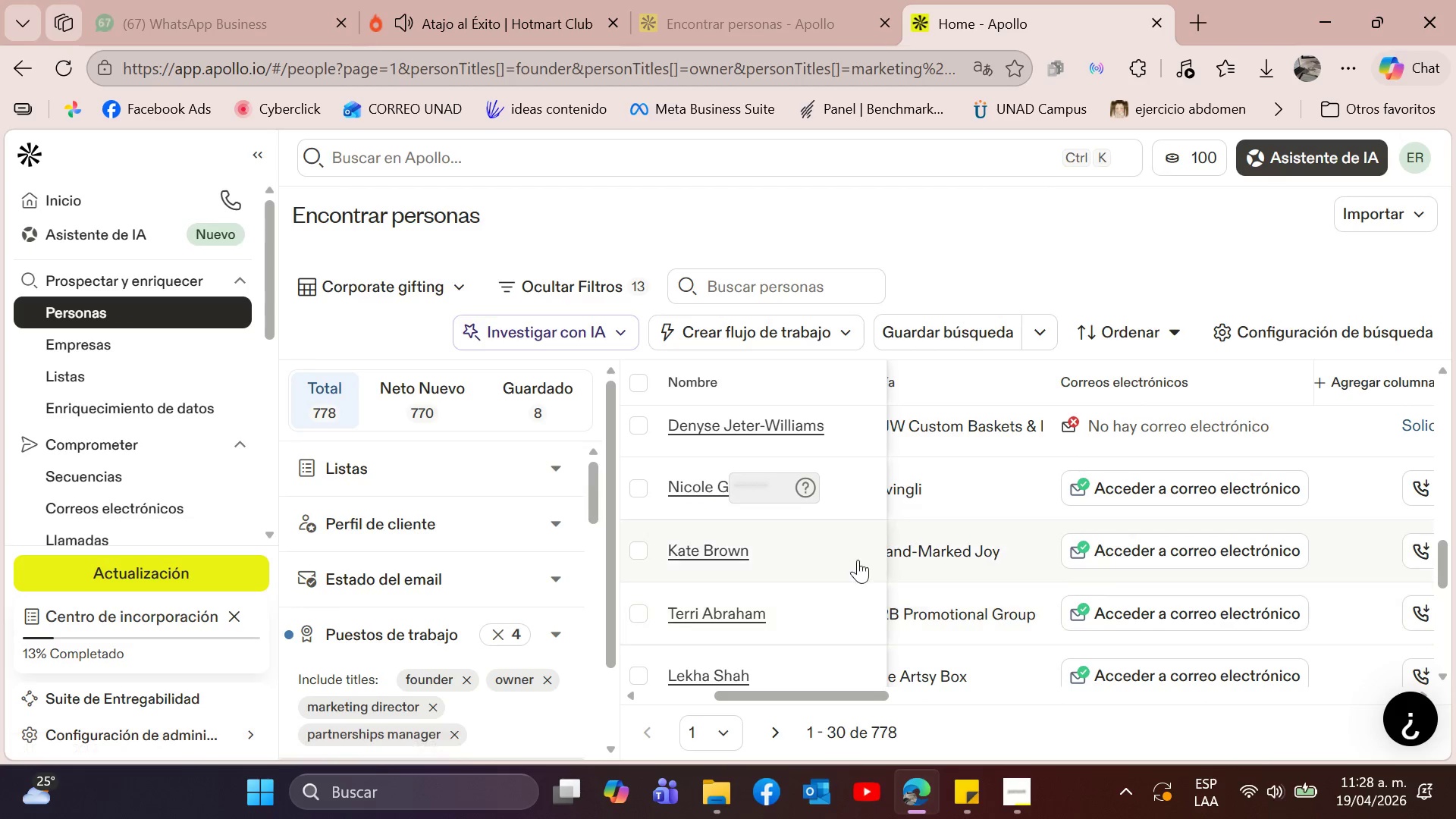 
scroll: coordinate [857, 558], scroll_direction: up, amount: 1.0
 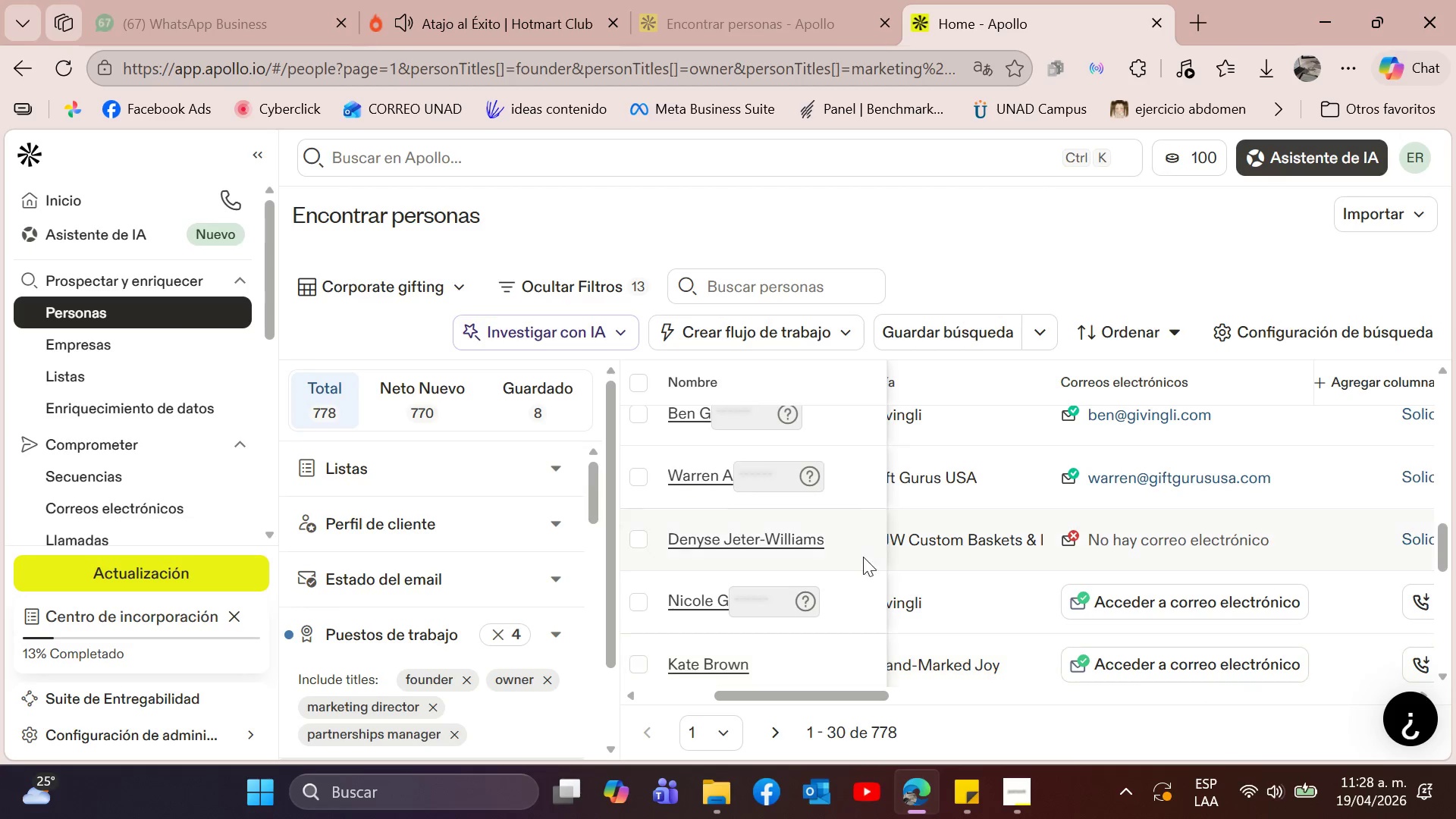 
scroll: coordinate [946, 557], scroll_direction: none, amount: 0.0
 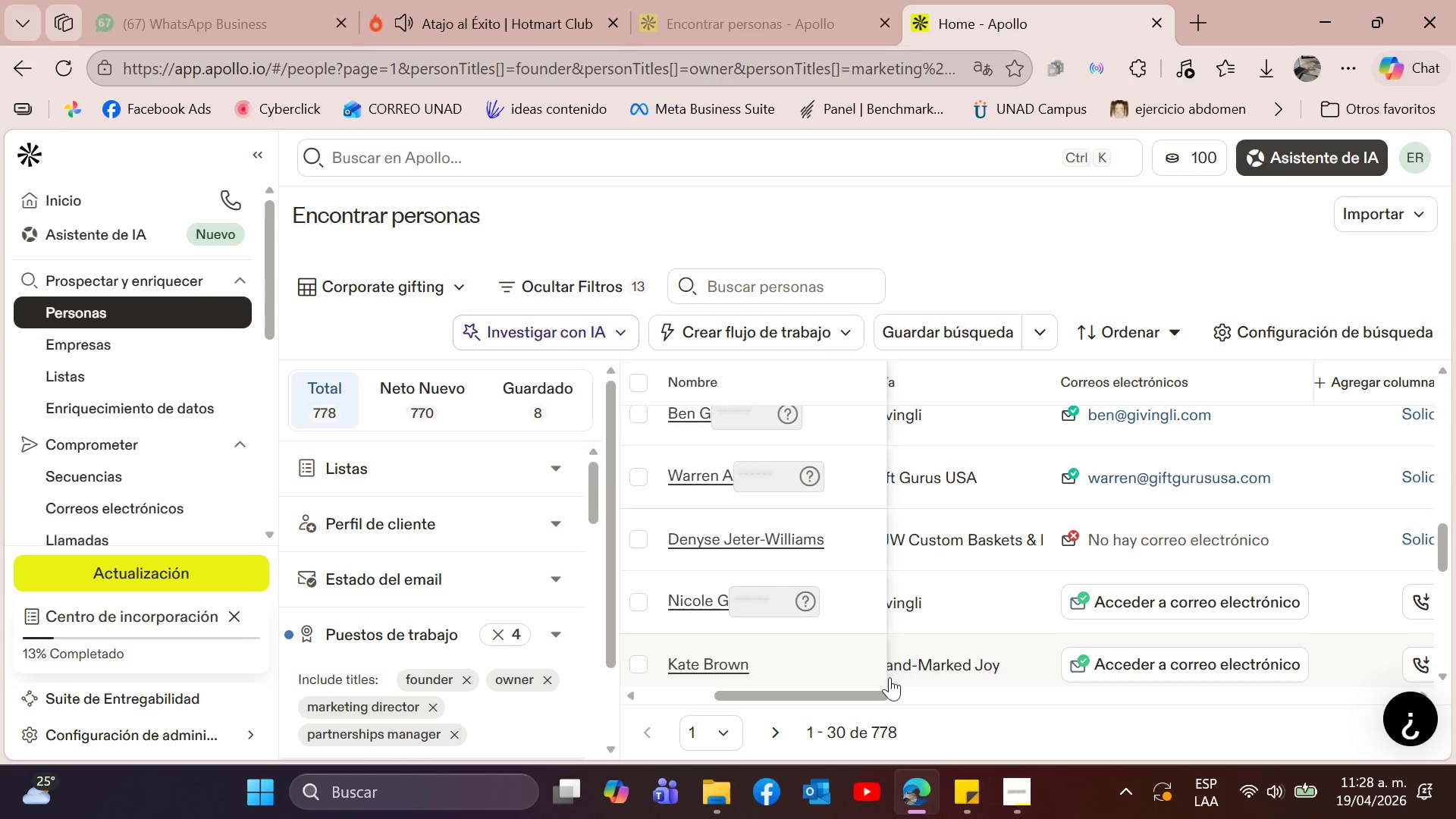 
scroll: coordinate [1035, 569], scroll_direction: up, amount: 1.0
 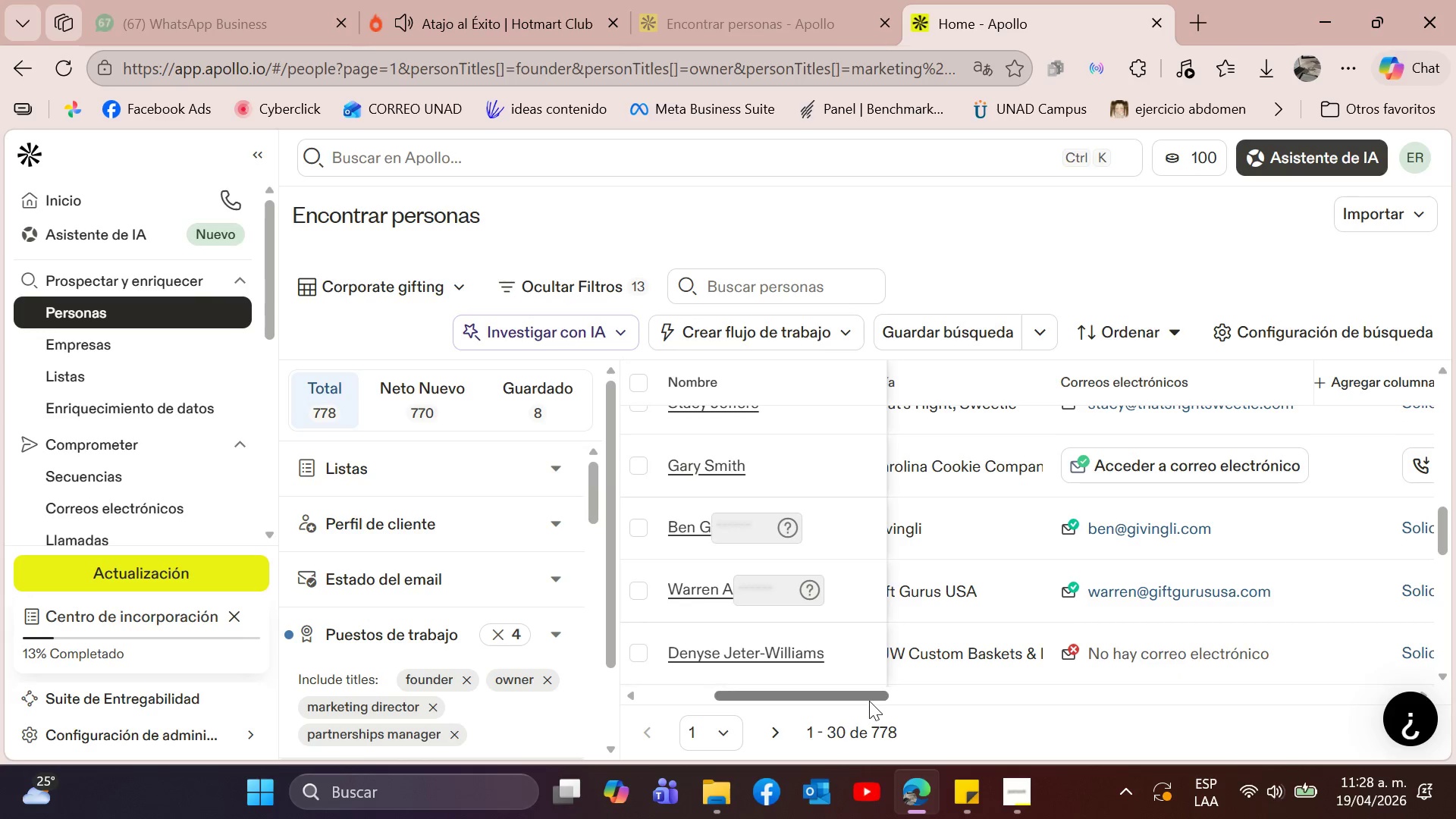 
left_click_drag(start_coordinate=[869, 701], to_coordinate=[769, 705])
 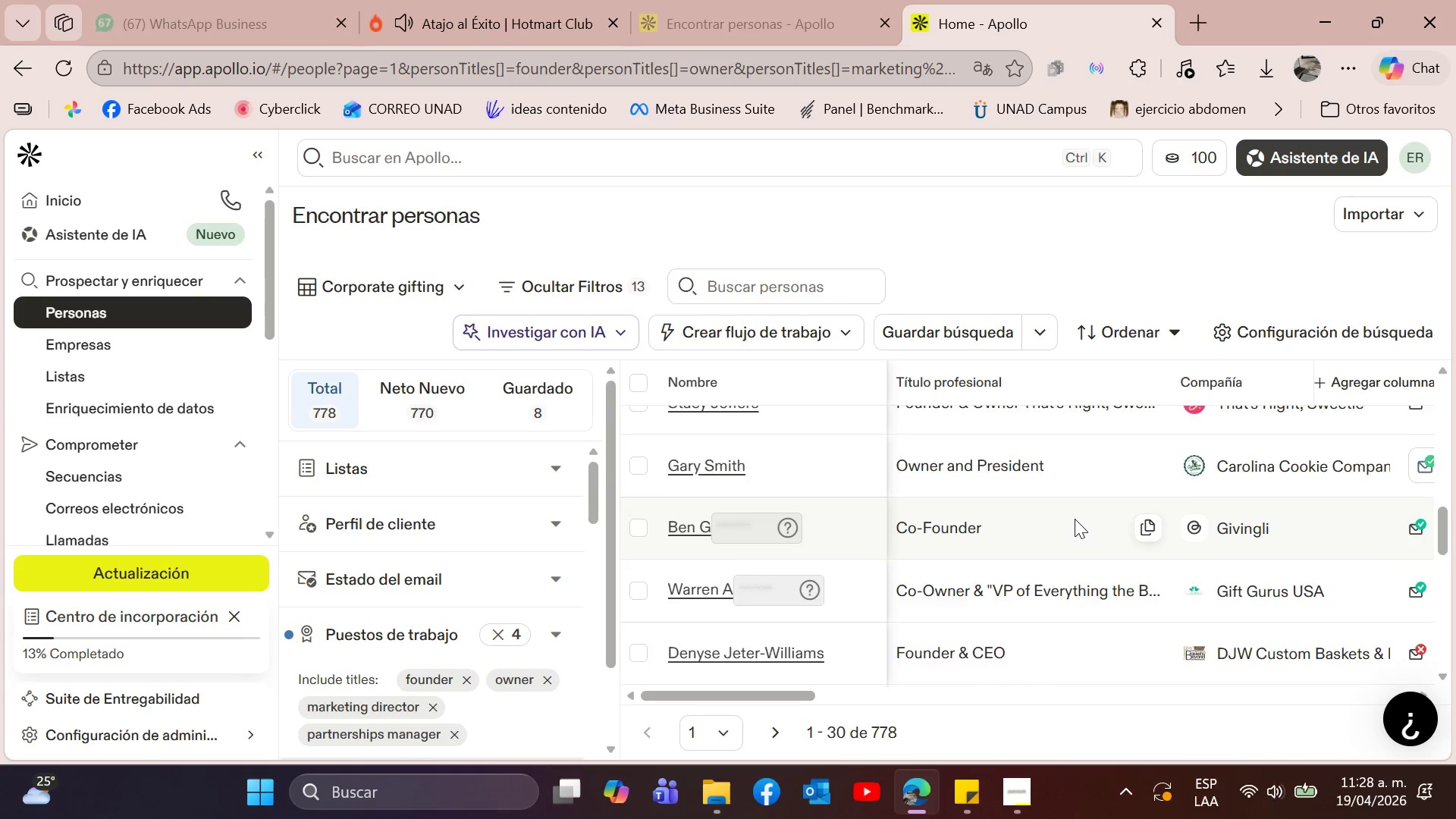 
scroll: coordinate [1039, 563], scroll_direction: down, amount: 3.0
 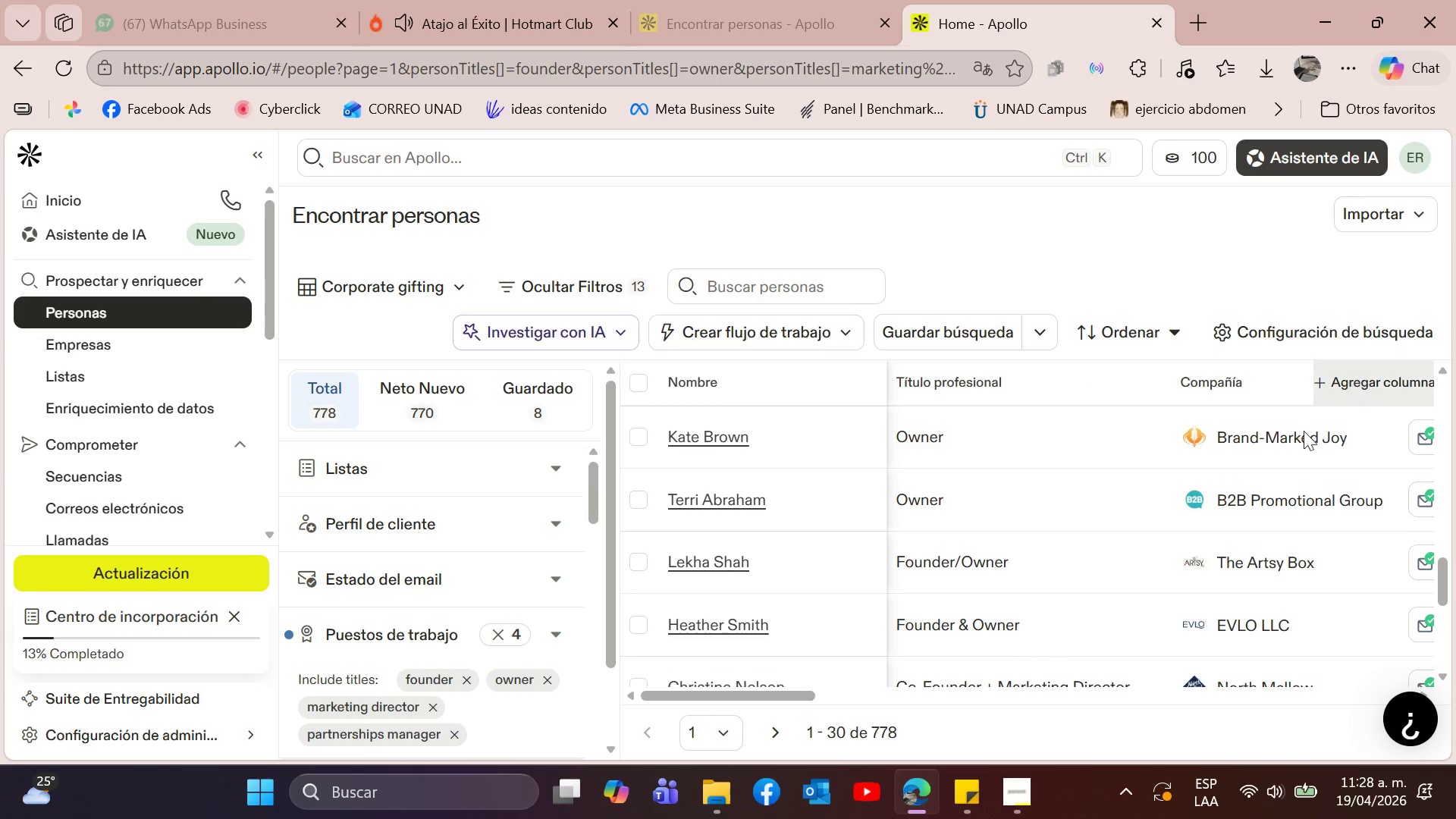 
left_click([1296, 436])
 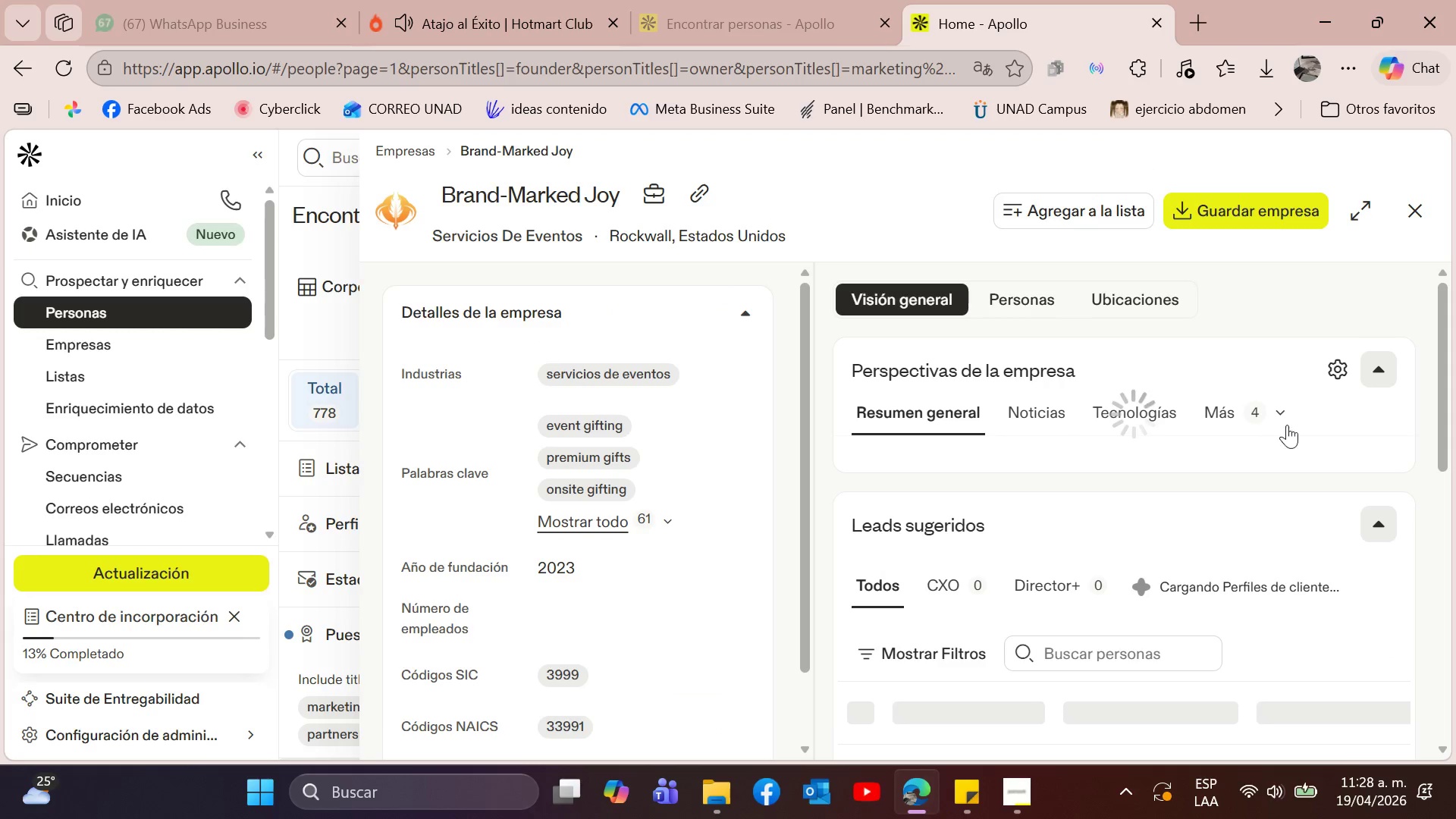 
wait(8.25)
 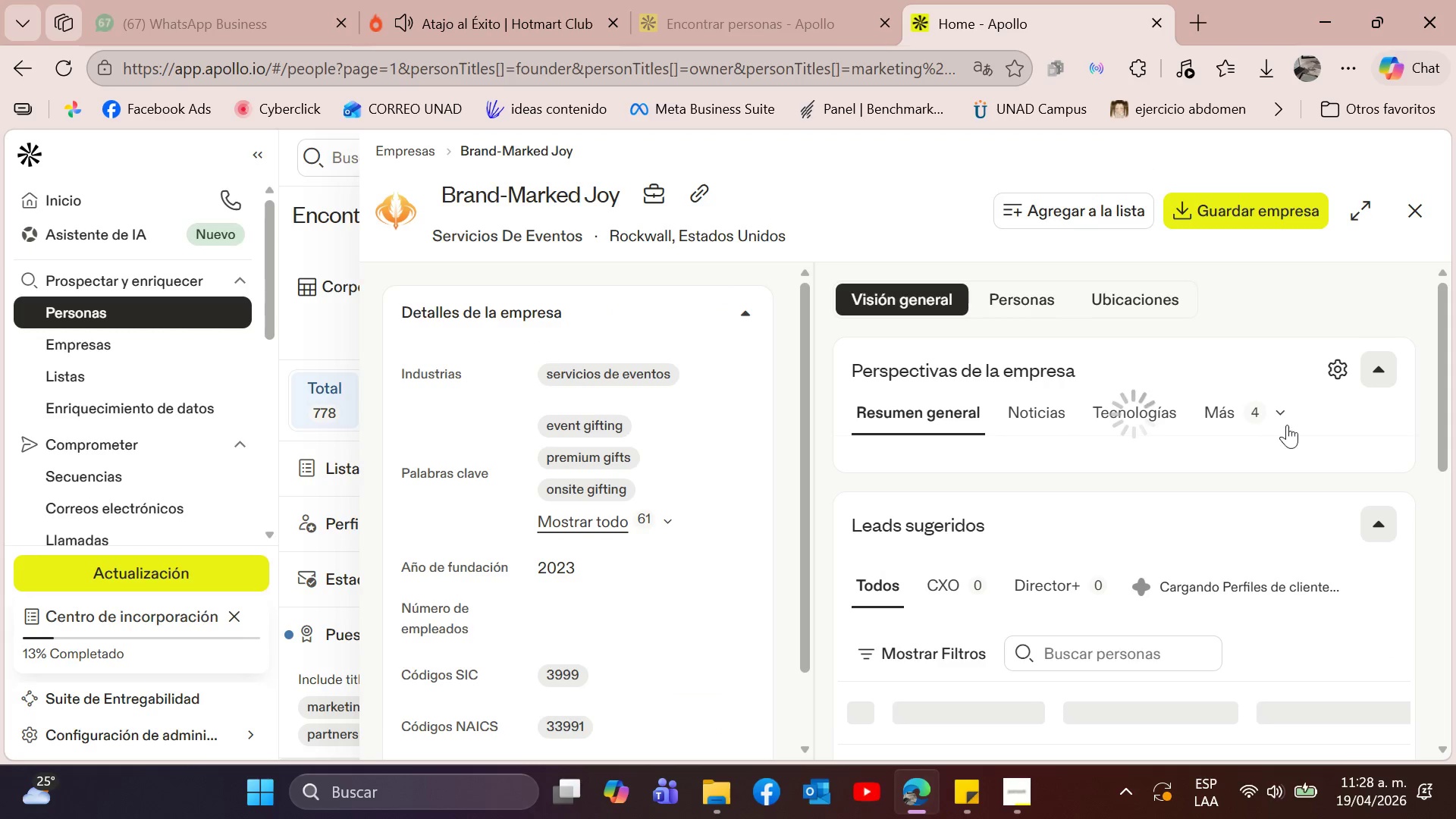 
left_click([694, 199])
 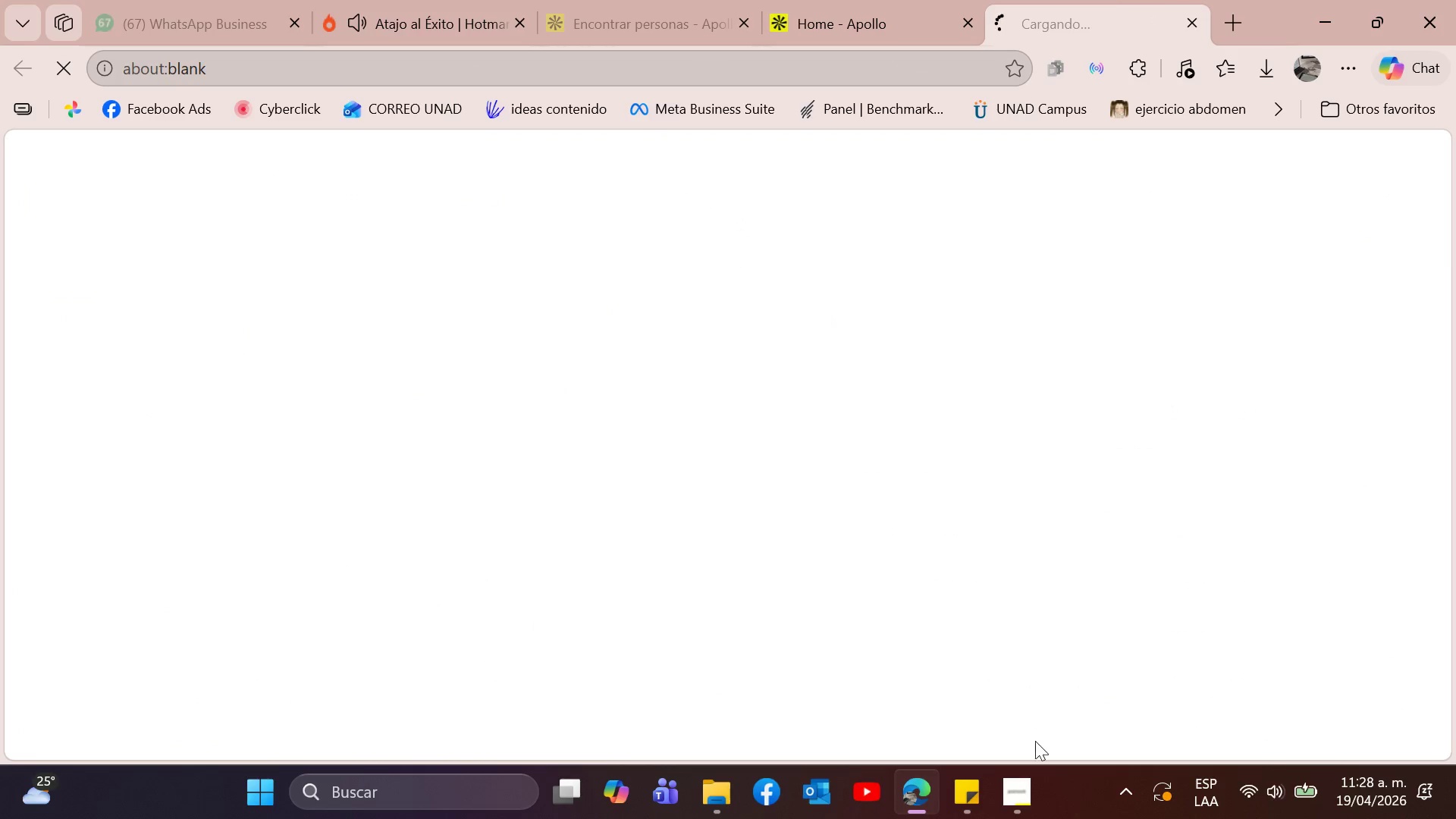 
left_click([1028, 789])